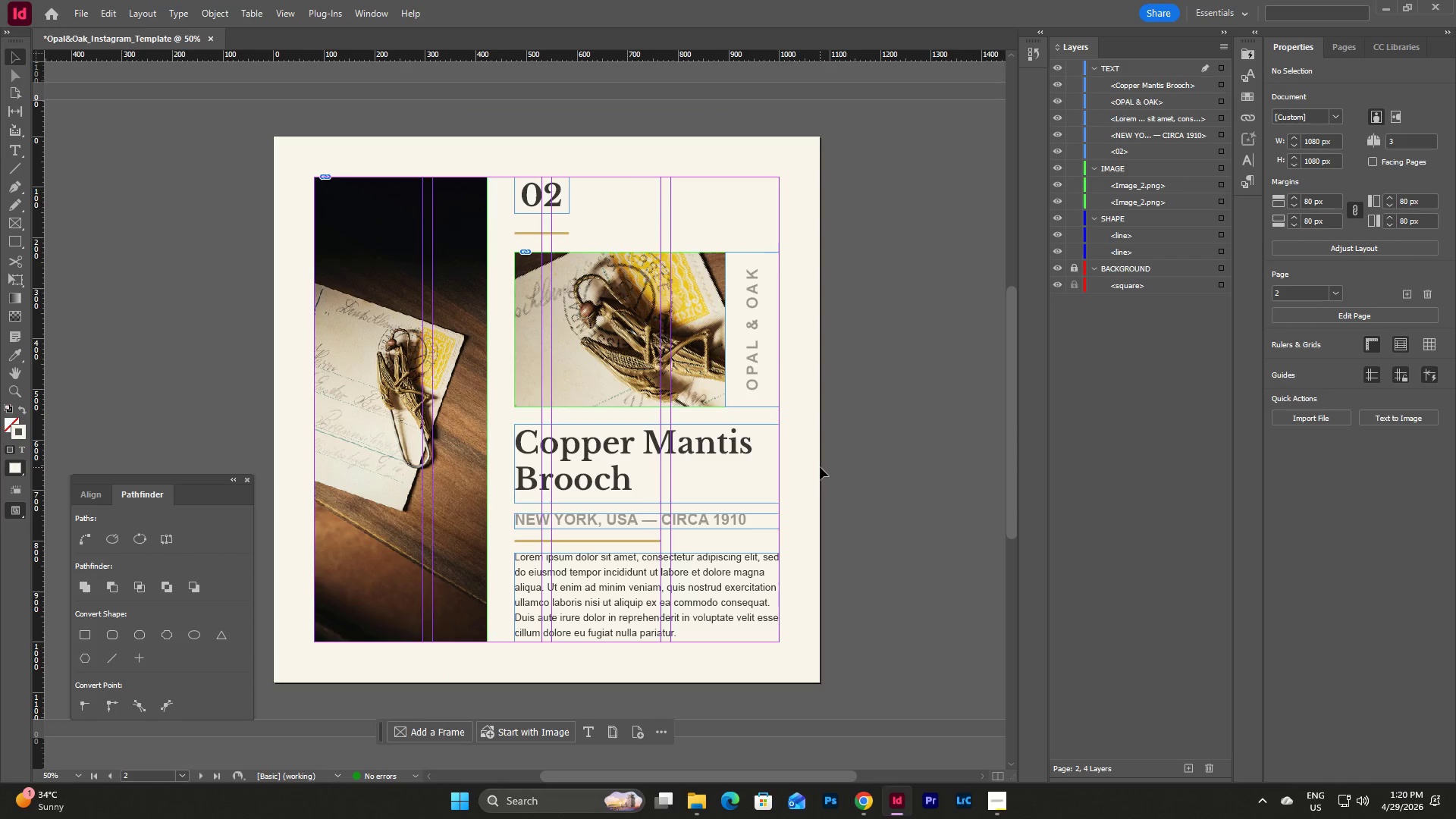 
scroll: coordinate [820, 465], scroll_direction: up, amount: 12.0
 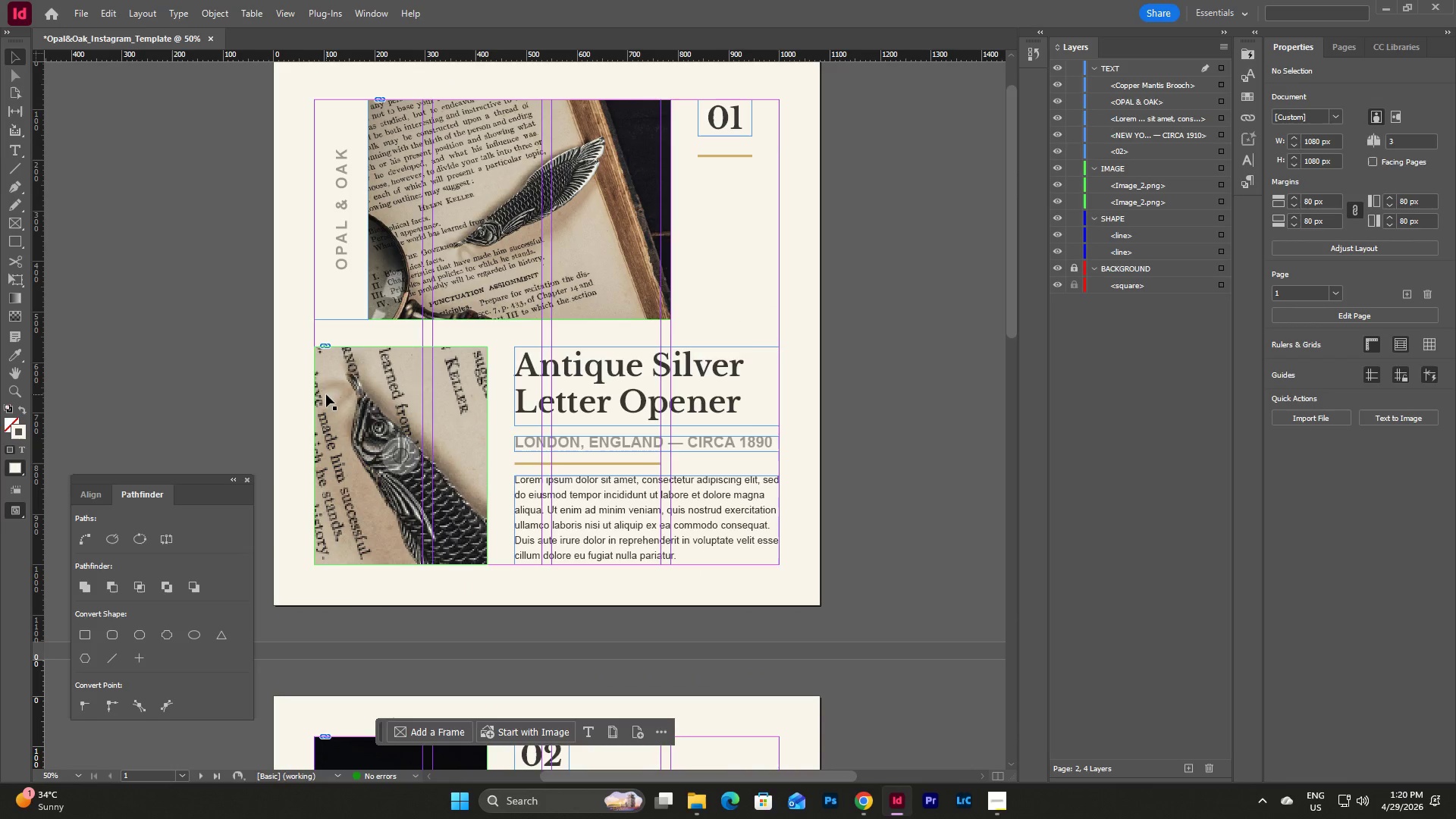 
left_click([326, 394])
 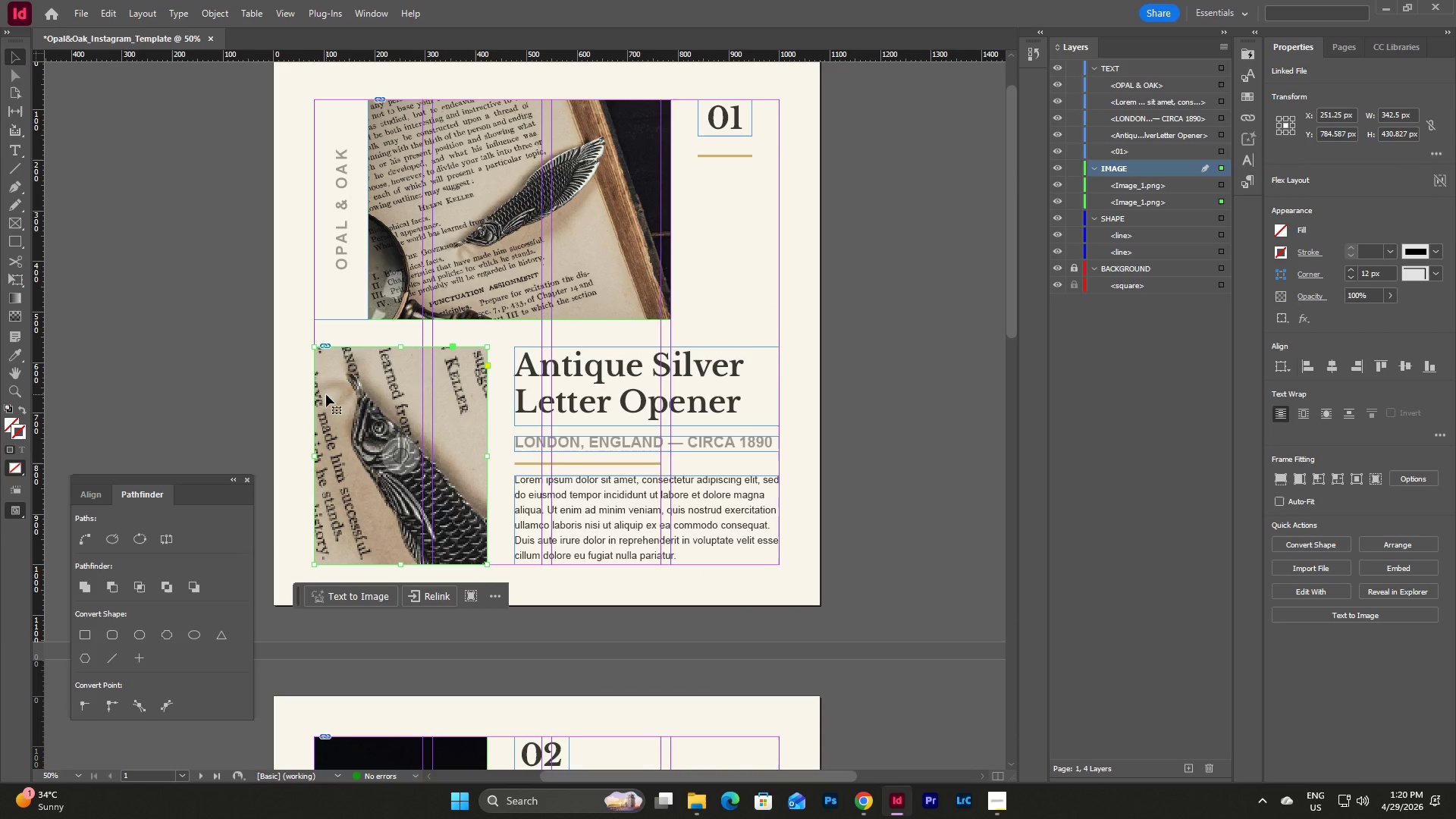 
key(Control+C)
 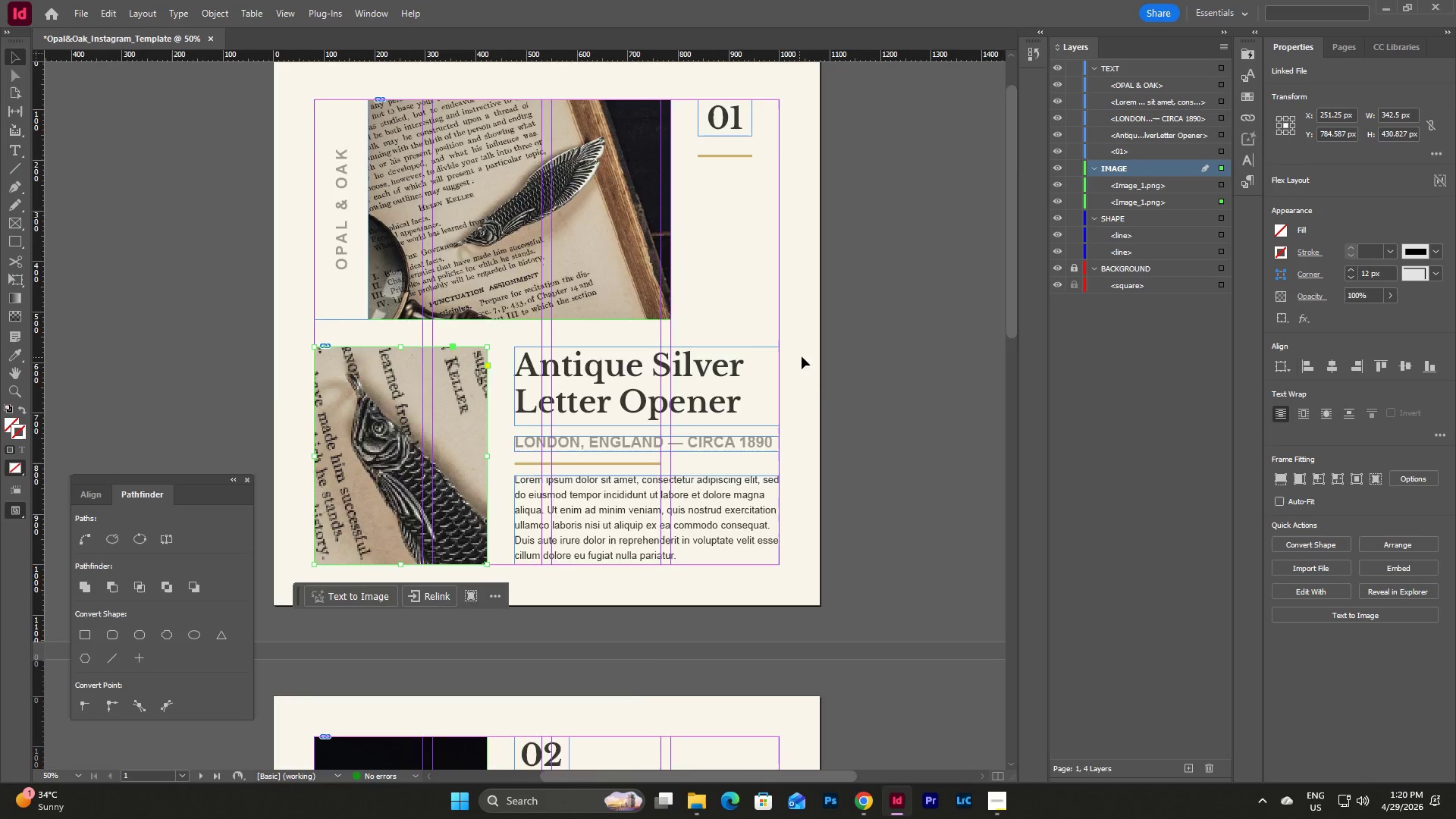 
left_click([748, 516])
 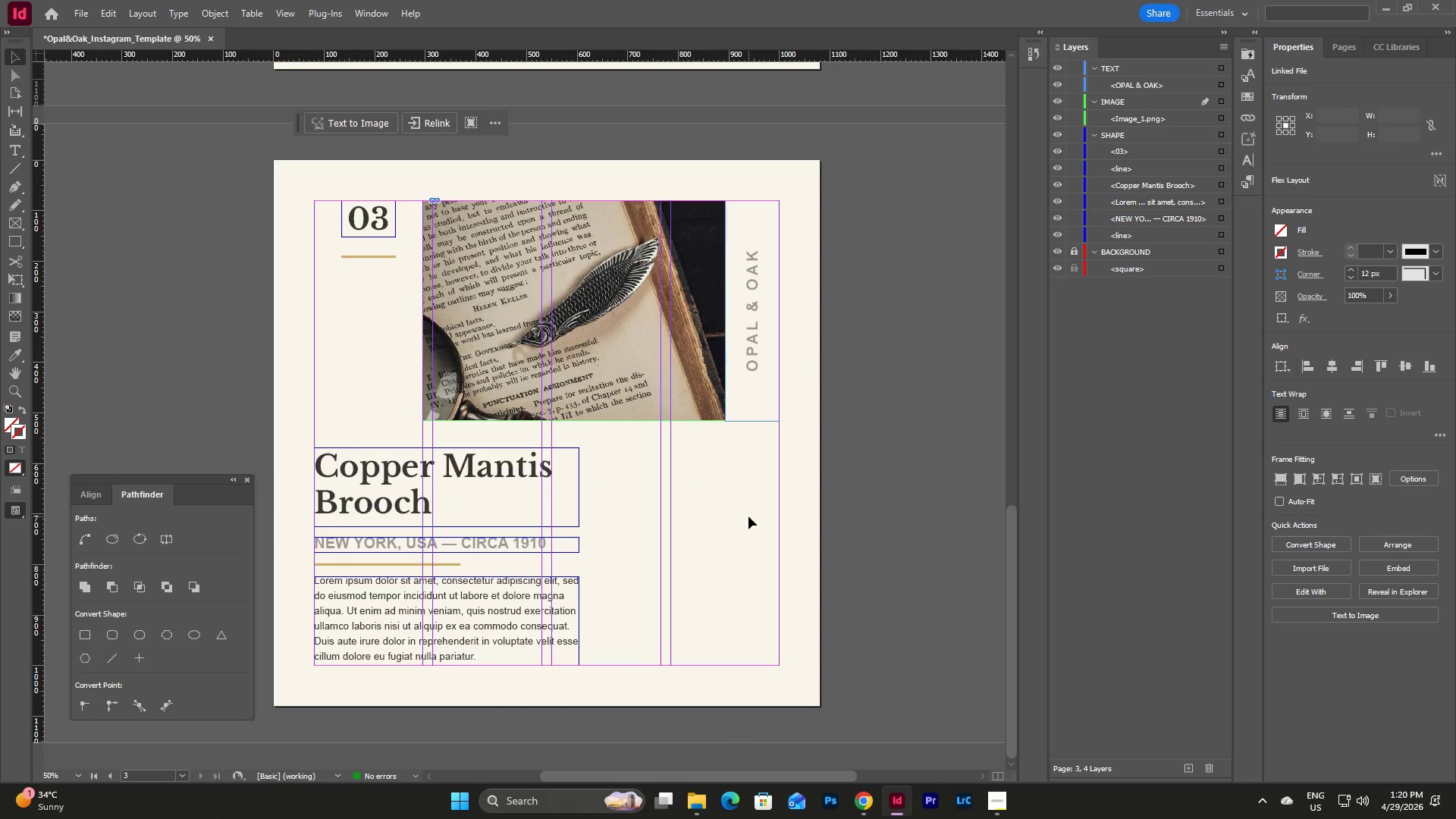 
scroll: coordinate [802, 356], scroll_direction: down, amount: 24.0
 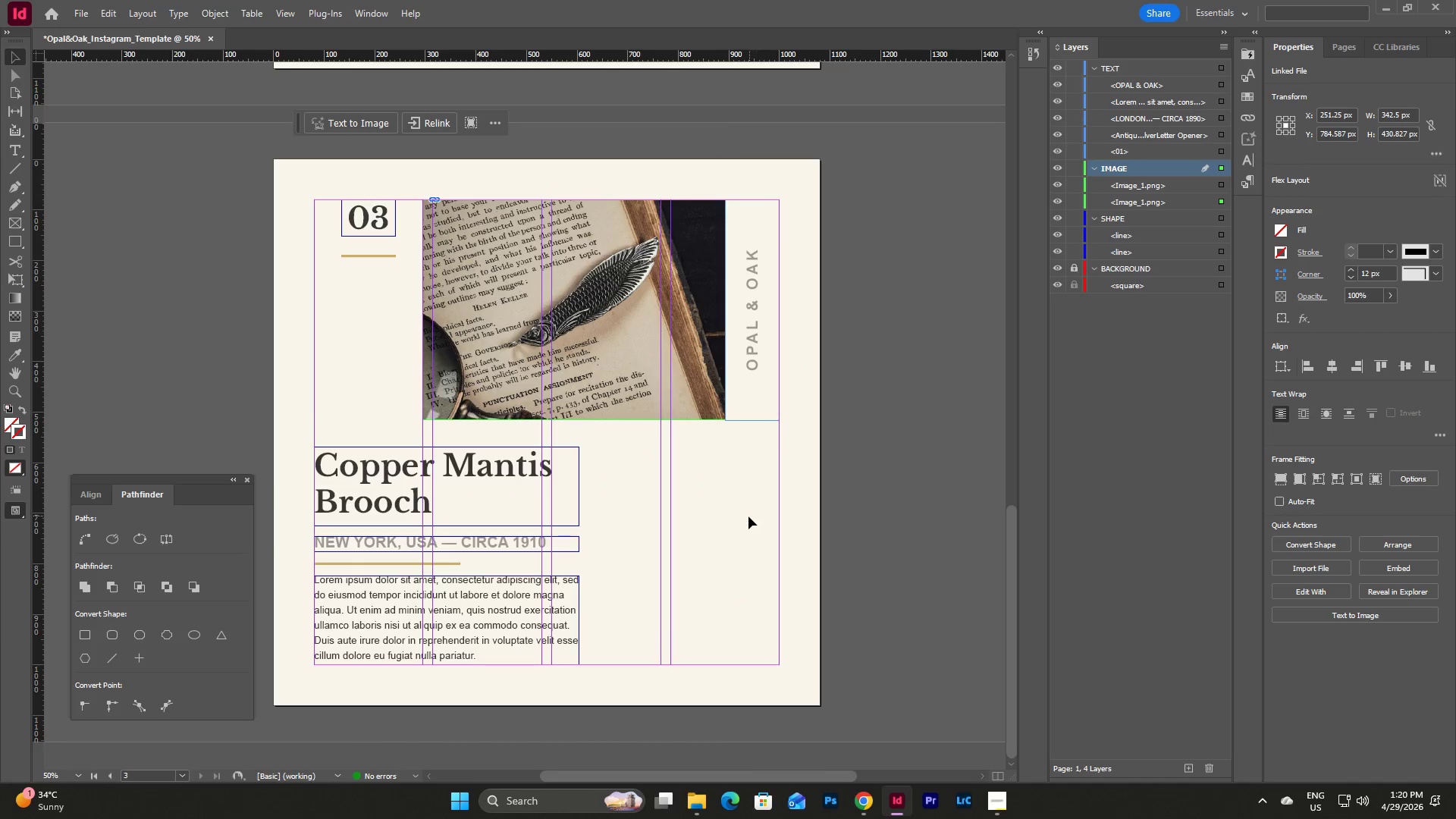 
key(Control+V)
 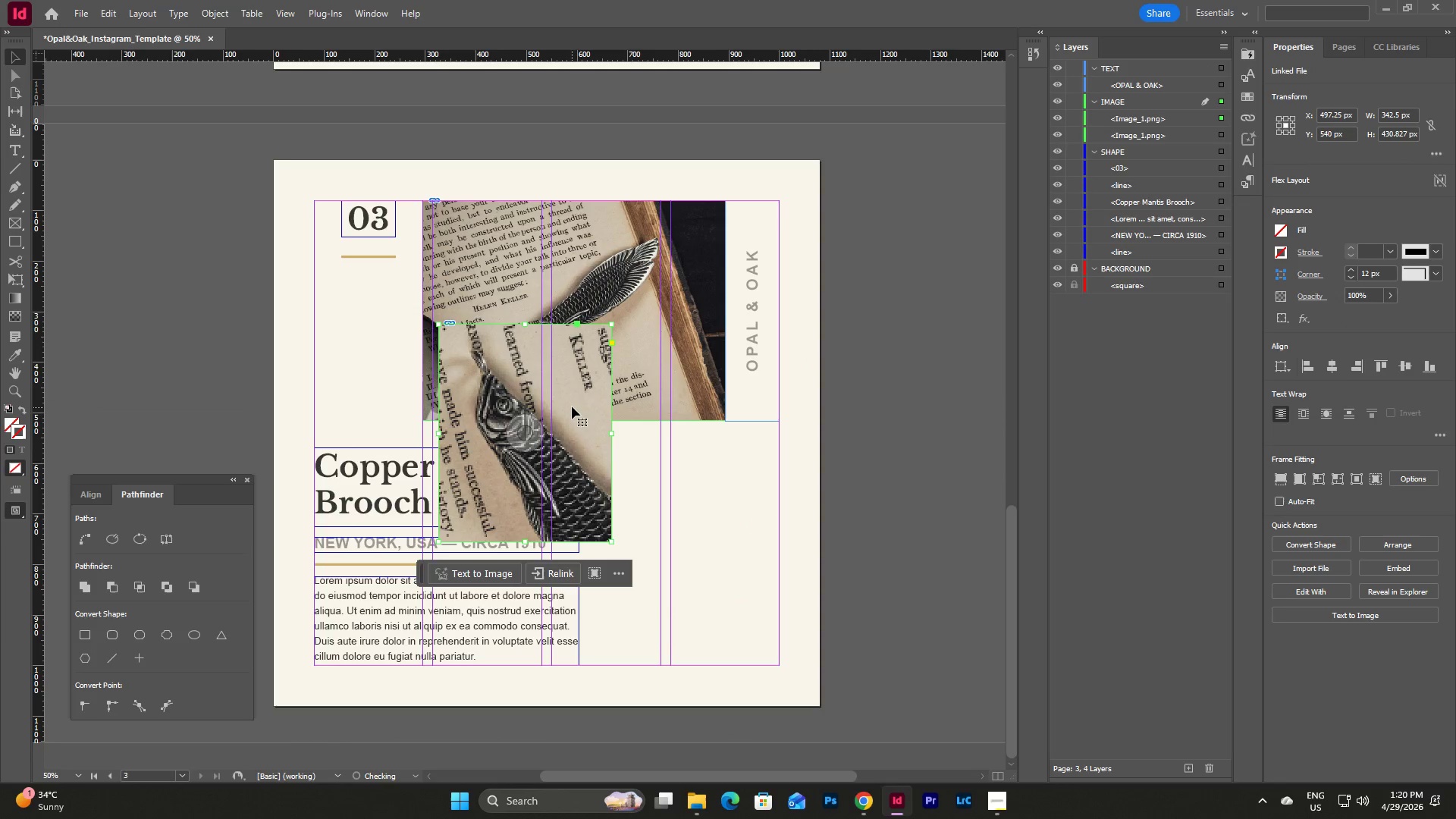 
left_click_drag(start_coordinate=[572, 406], to_coordinate=[723, 519])
 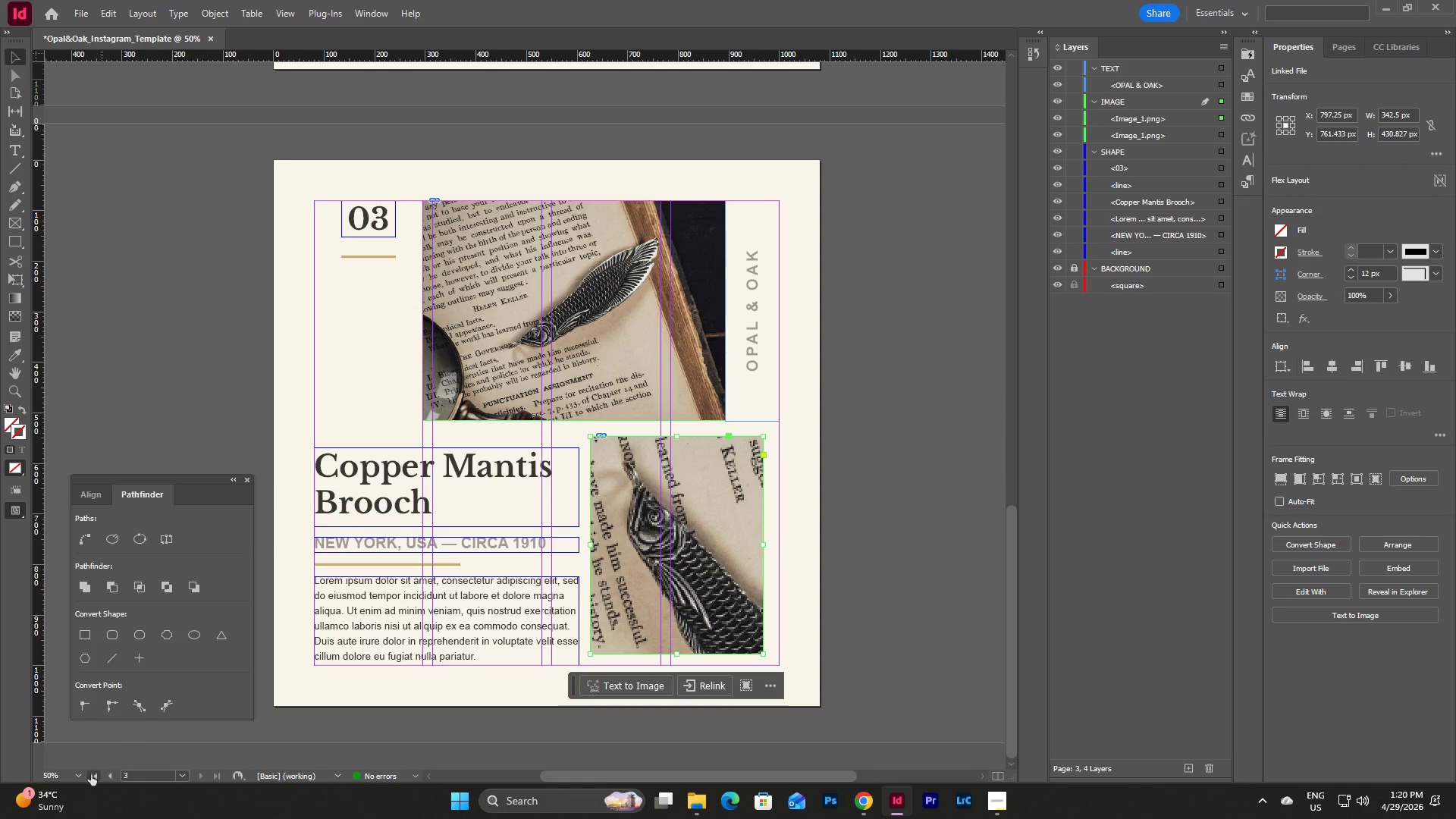 
left_click([80, 780])
 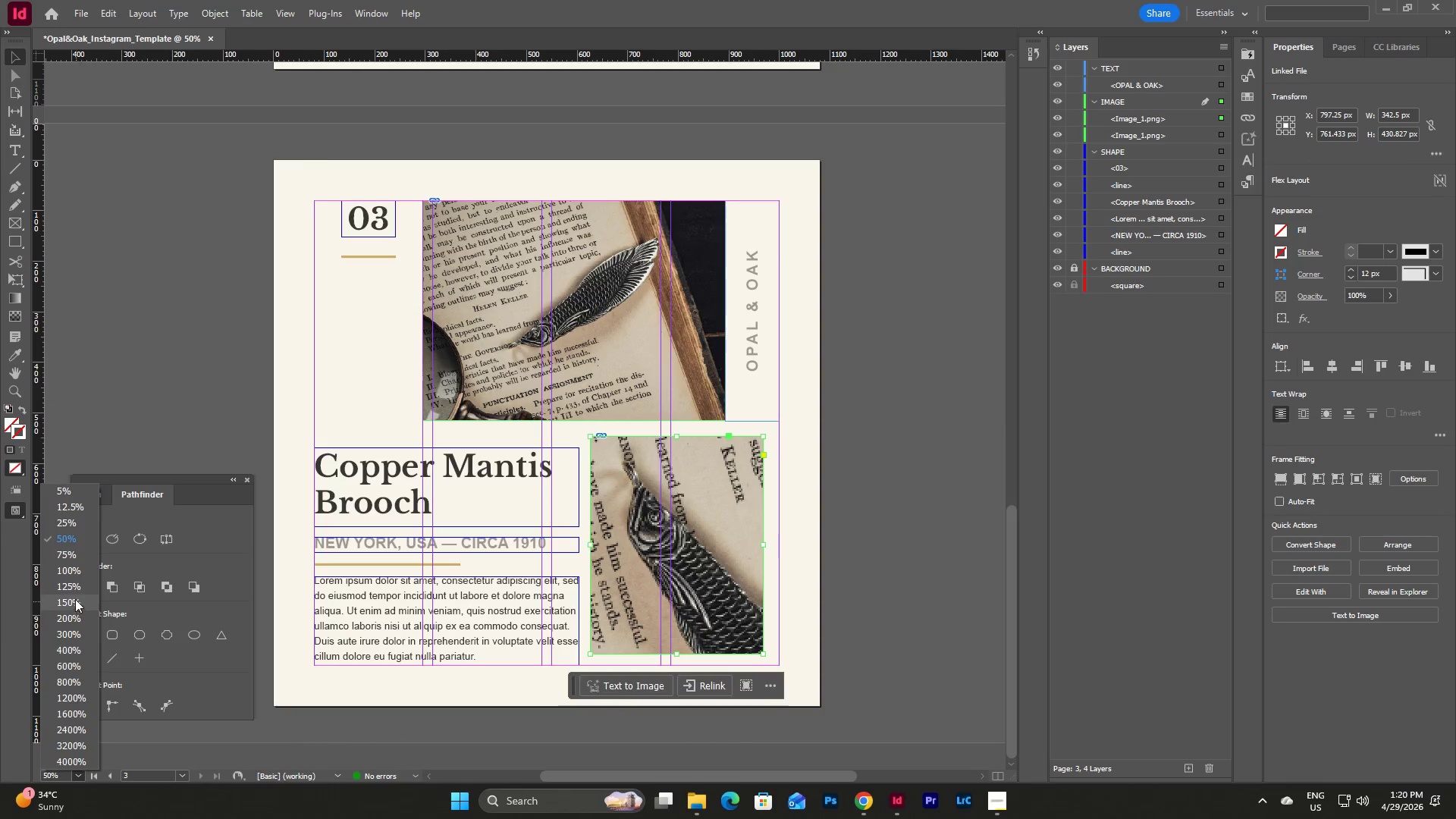 
left_click([74, 588])
 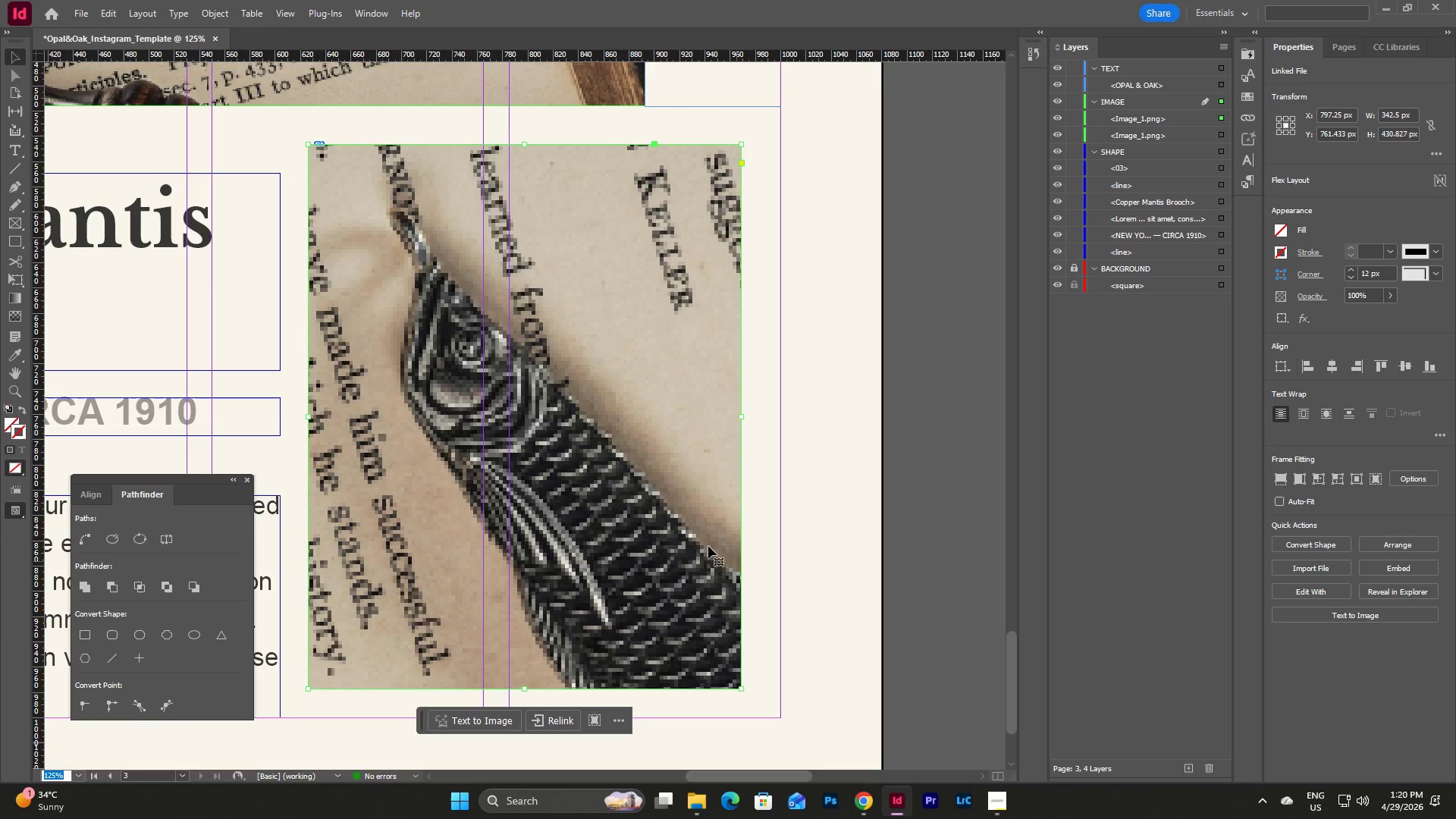 
left_click_drag(start_coordinate=[695, 541], to_coordinate=[733, 569])
 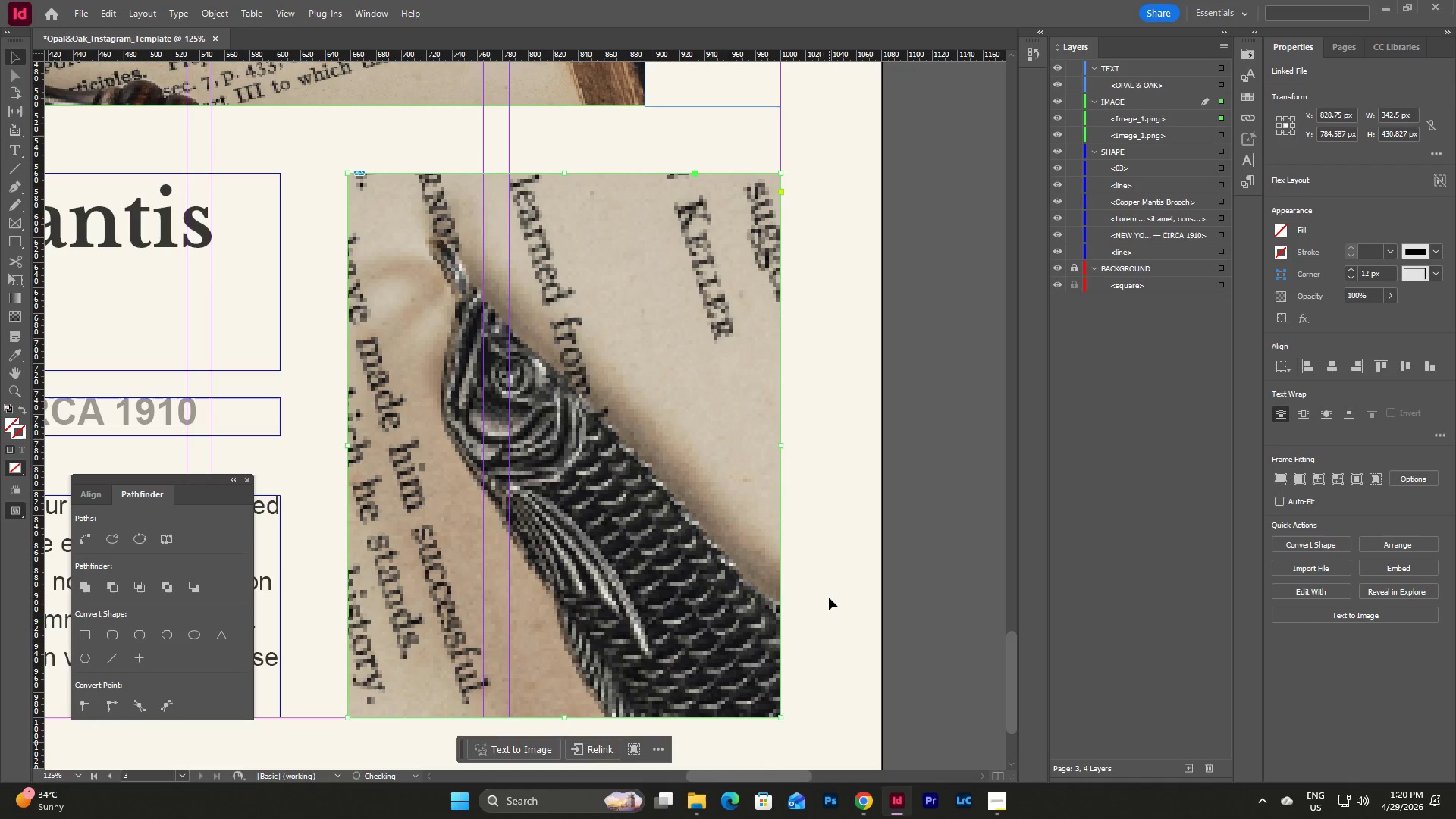 
left_click([829, 598])
 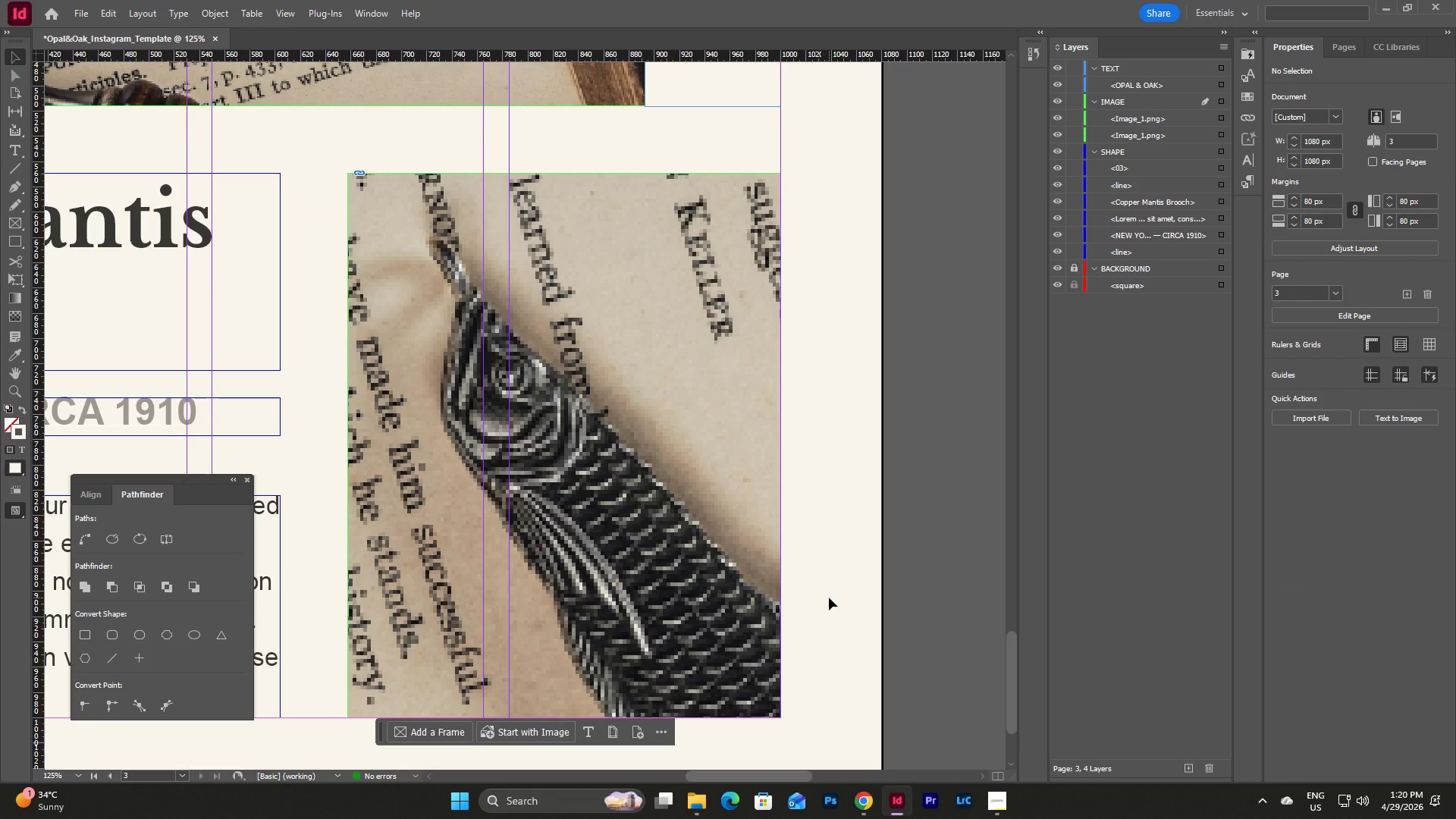 
scroll: coordinate [829, 598], scroll_direction: up, amount: 2.0
 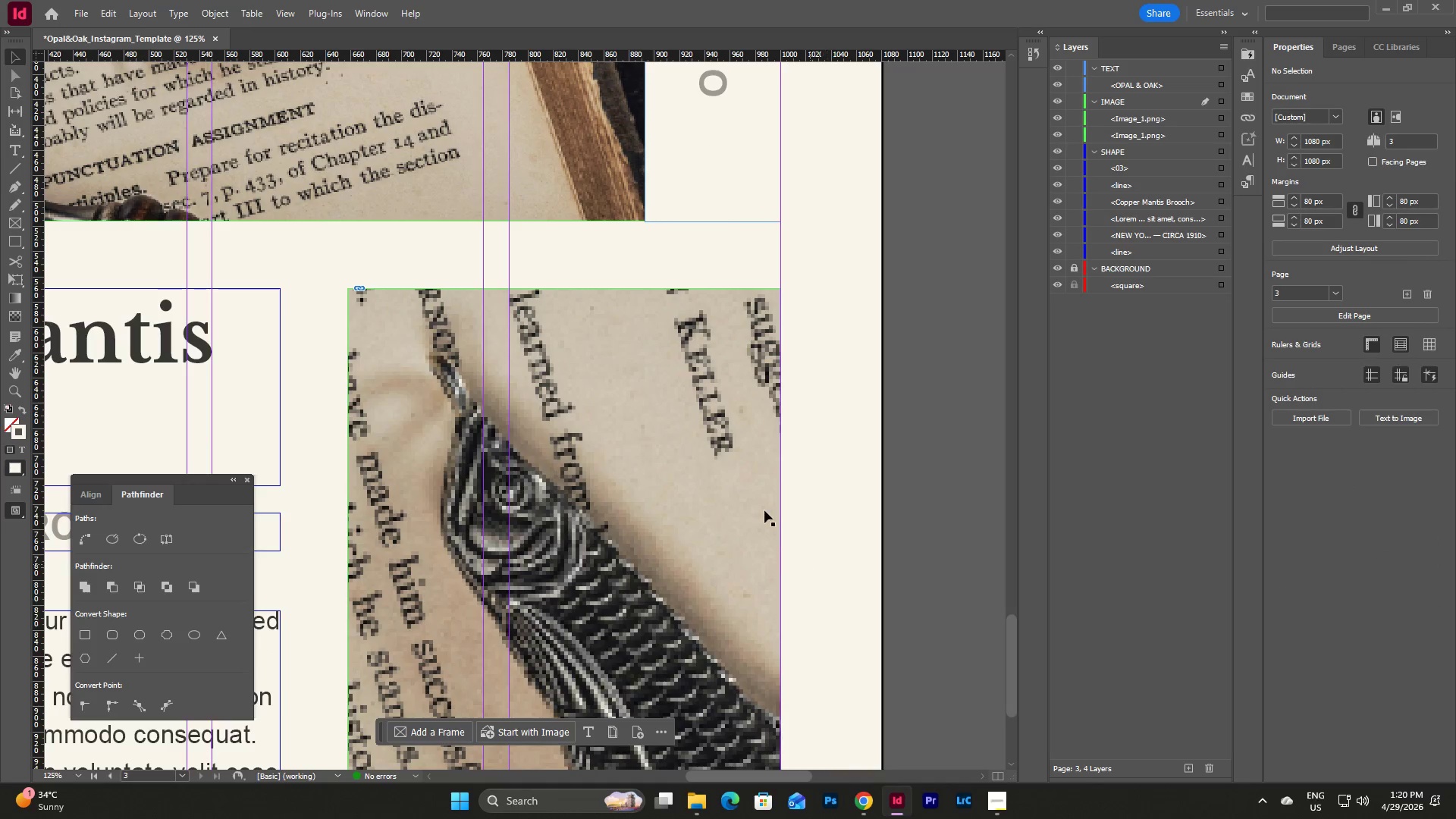 
left_click([570, 378])
 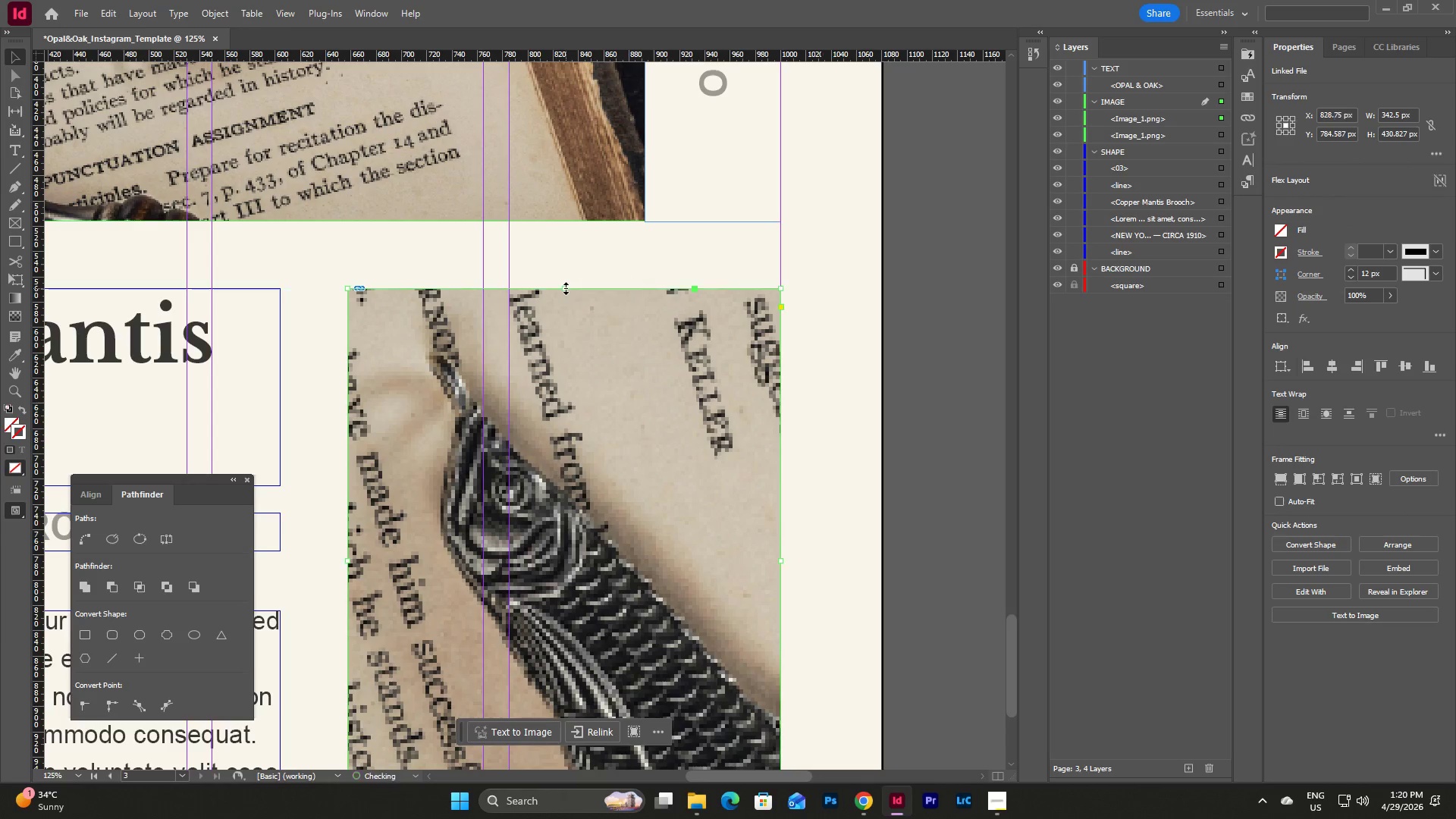 
left_click([805, 435])
 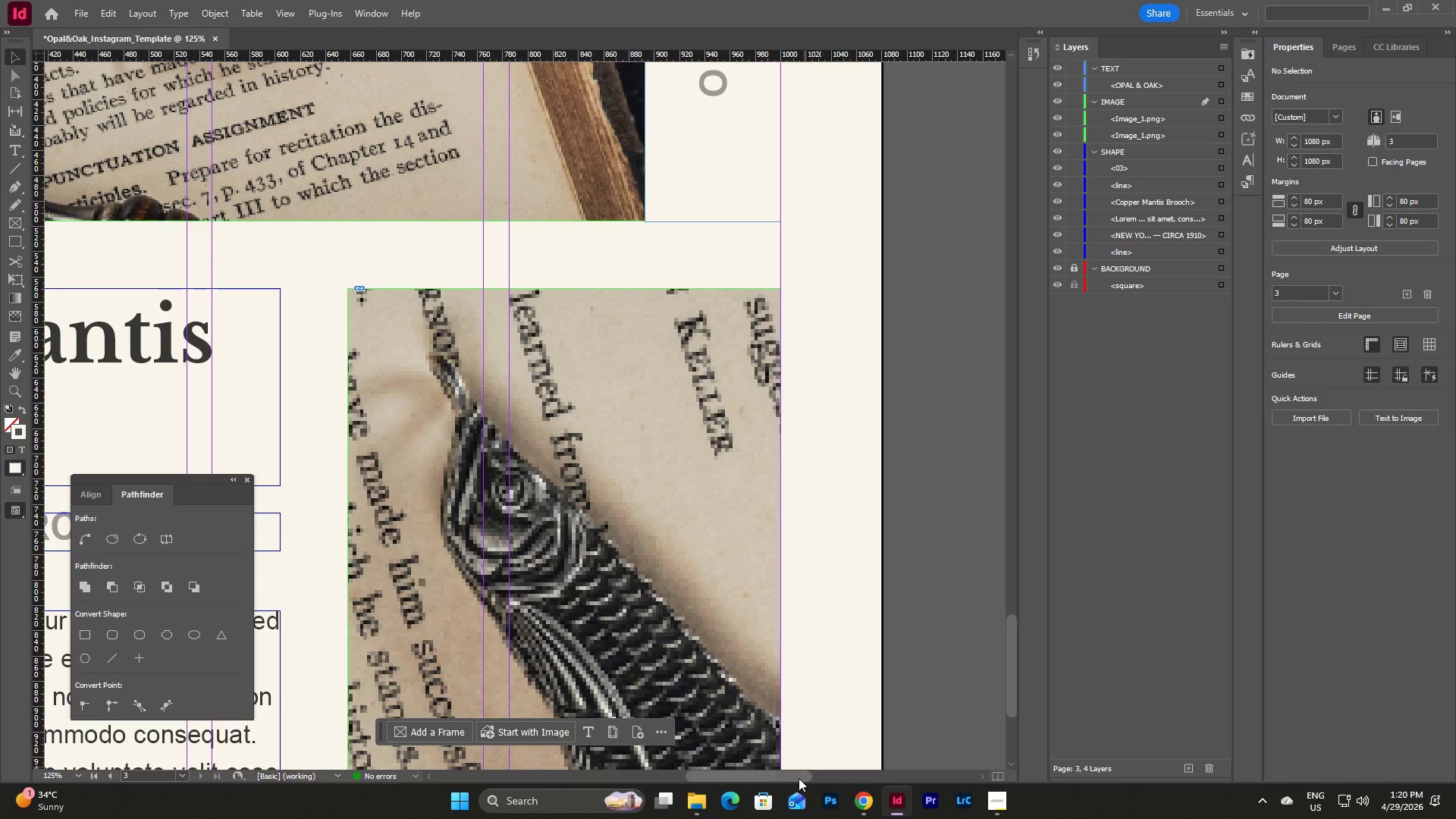 
left_click_drag(start_coordinate=[799, 778], to_coordinate=[754, 776])
 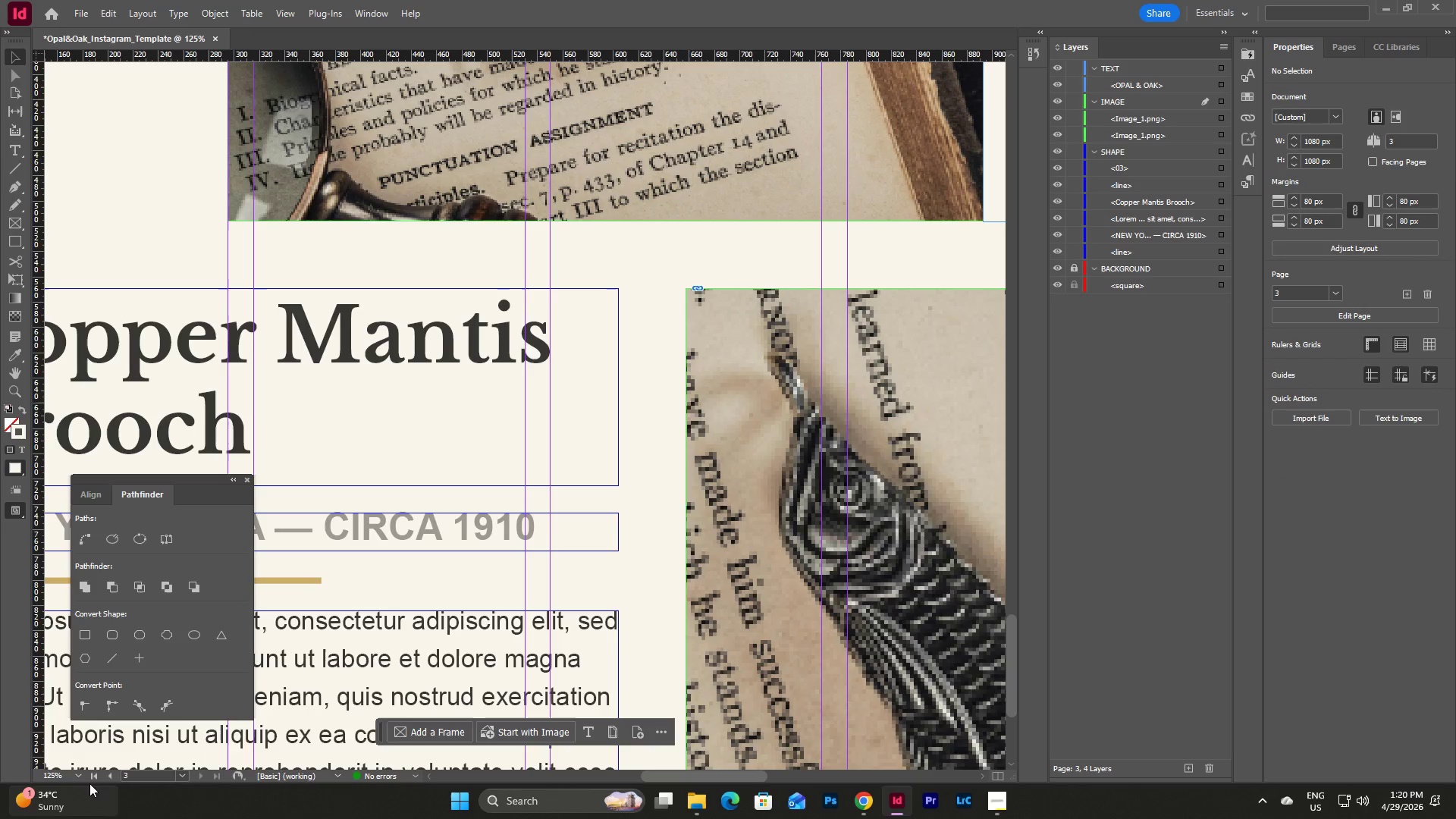 
left_click([83, 773])
 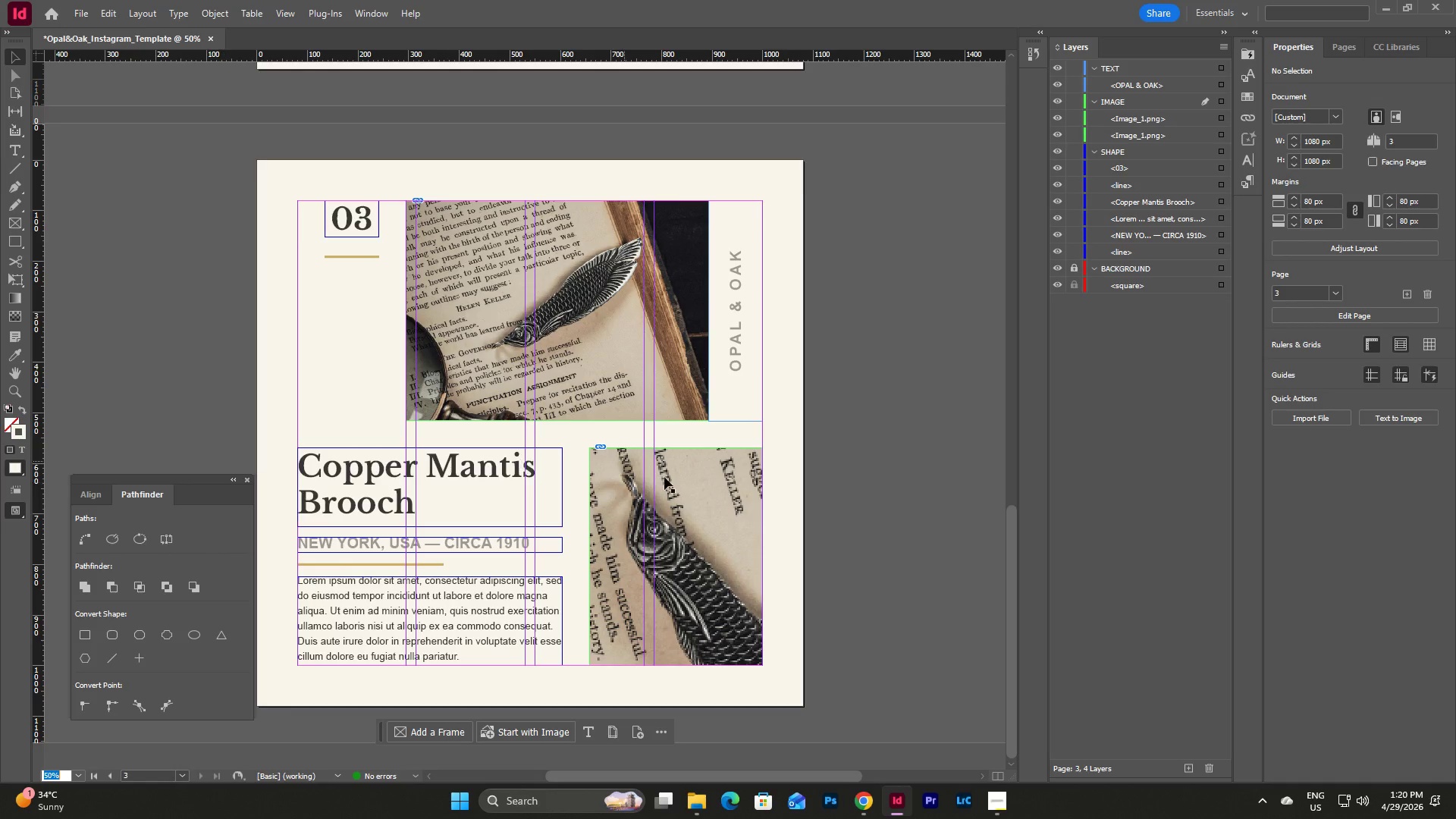 
left_click([775, 516])
 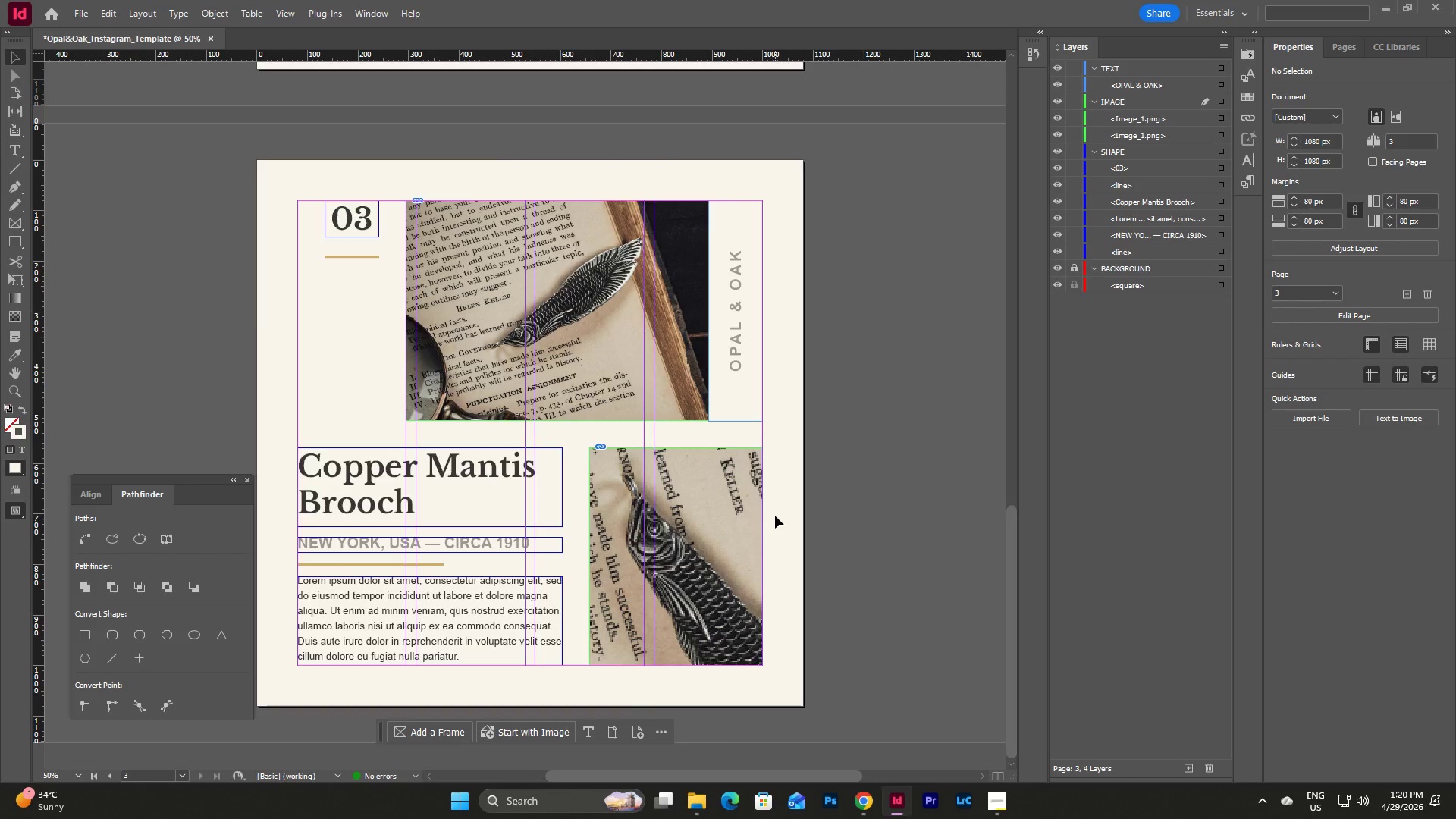 
scroll: coordinate [775, 516], scroll_direction: up, amount: 9.0
 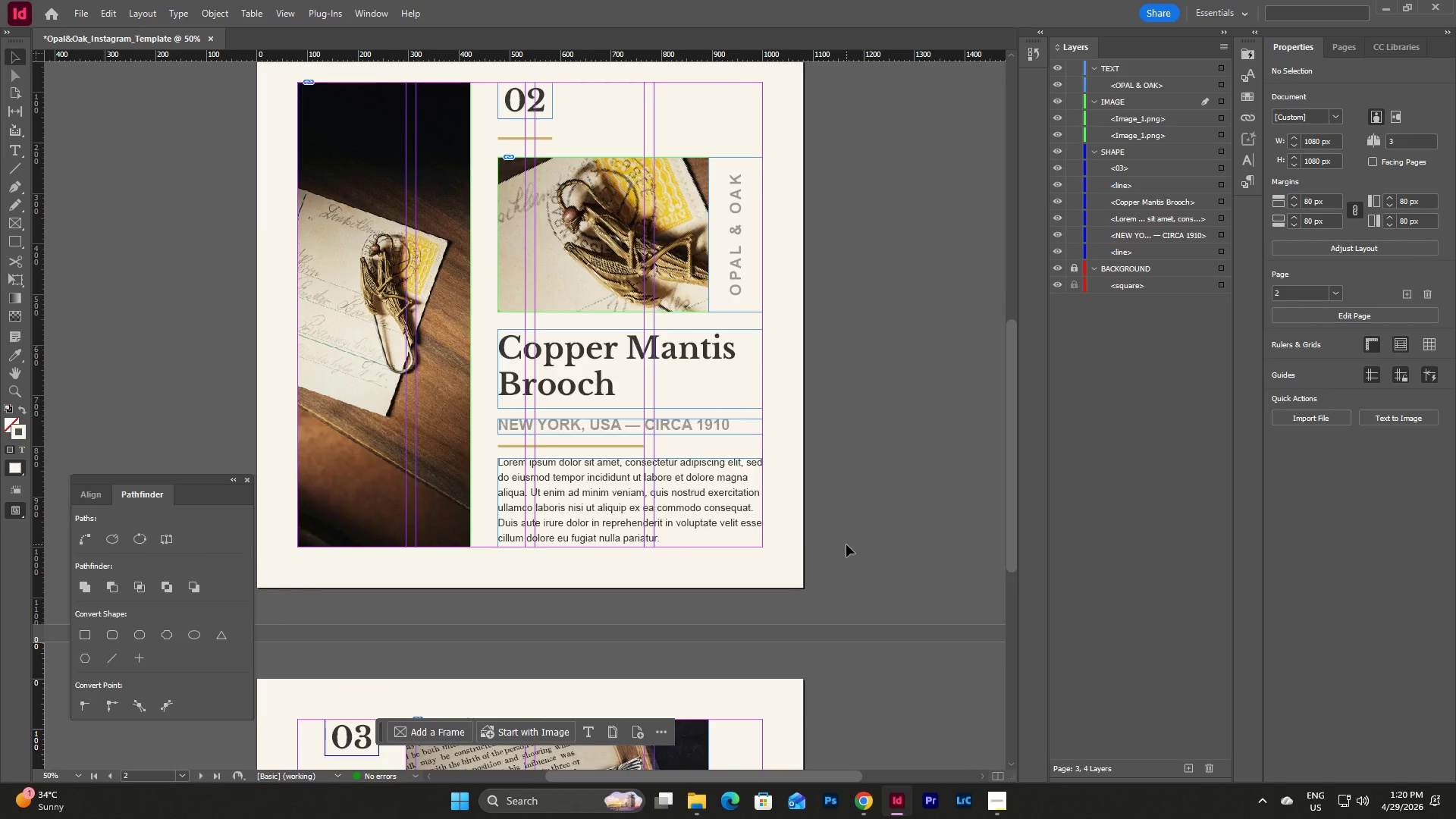 
scroll: coordinate [846, 544], scroll_direction: down, amount: 5.0
 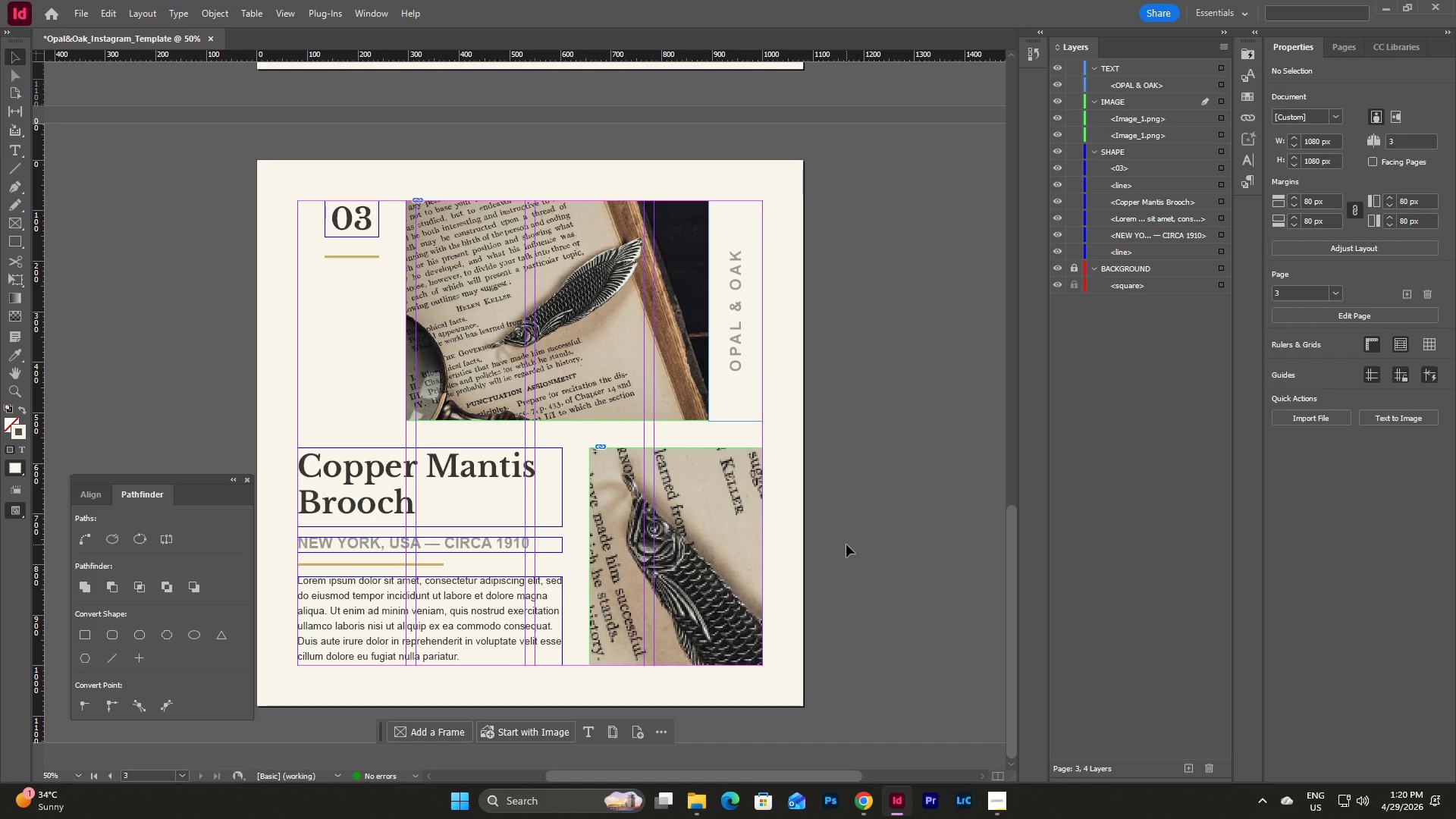 
scroll: coordinate [846, 544], scroll_direction: none, amount: 0.0
 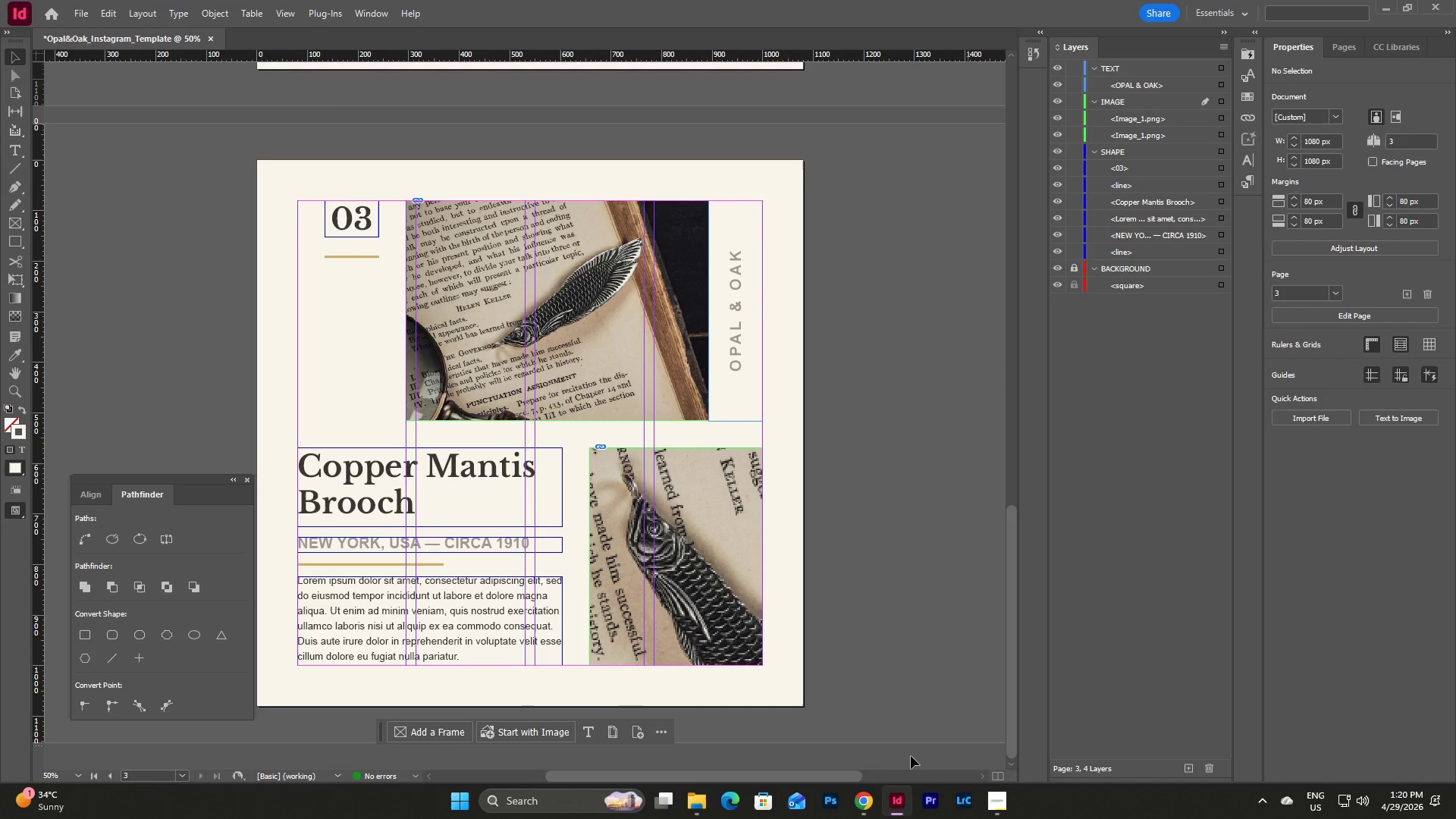 
left_click([855, 804])
 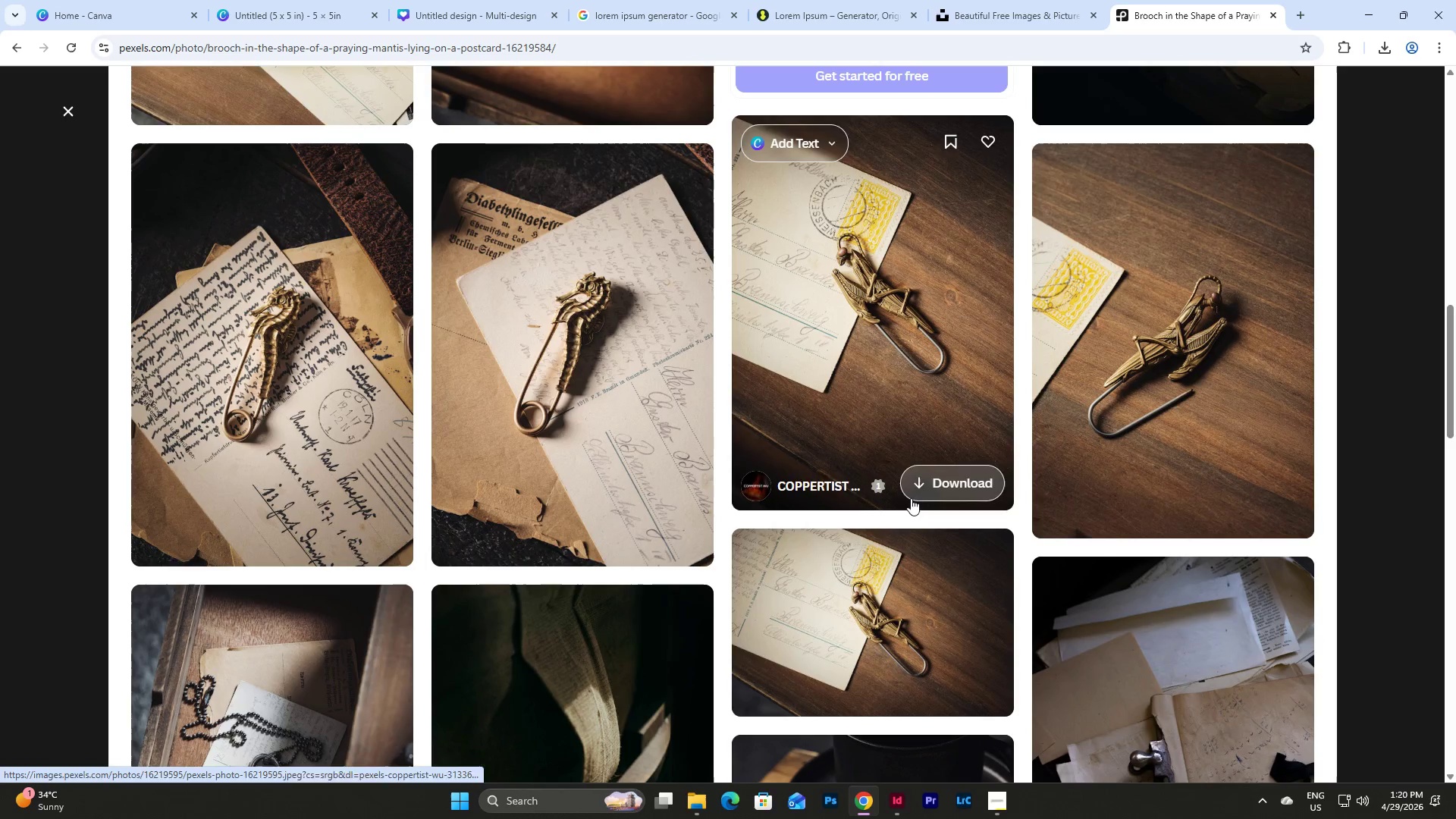 
scroll: coordinate [849, 343], scroll_direction: down, amount: 27.0
 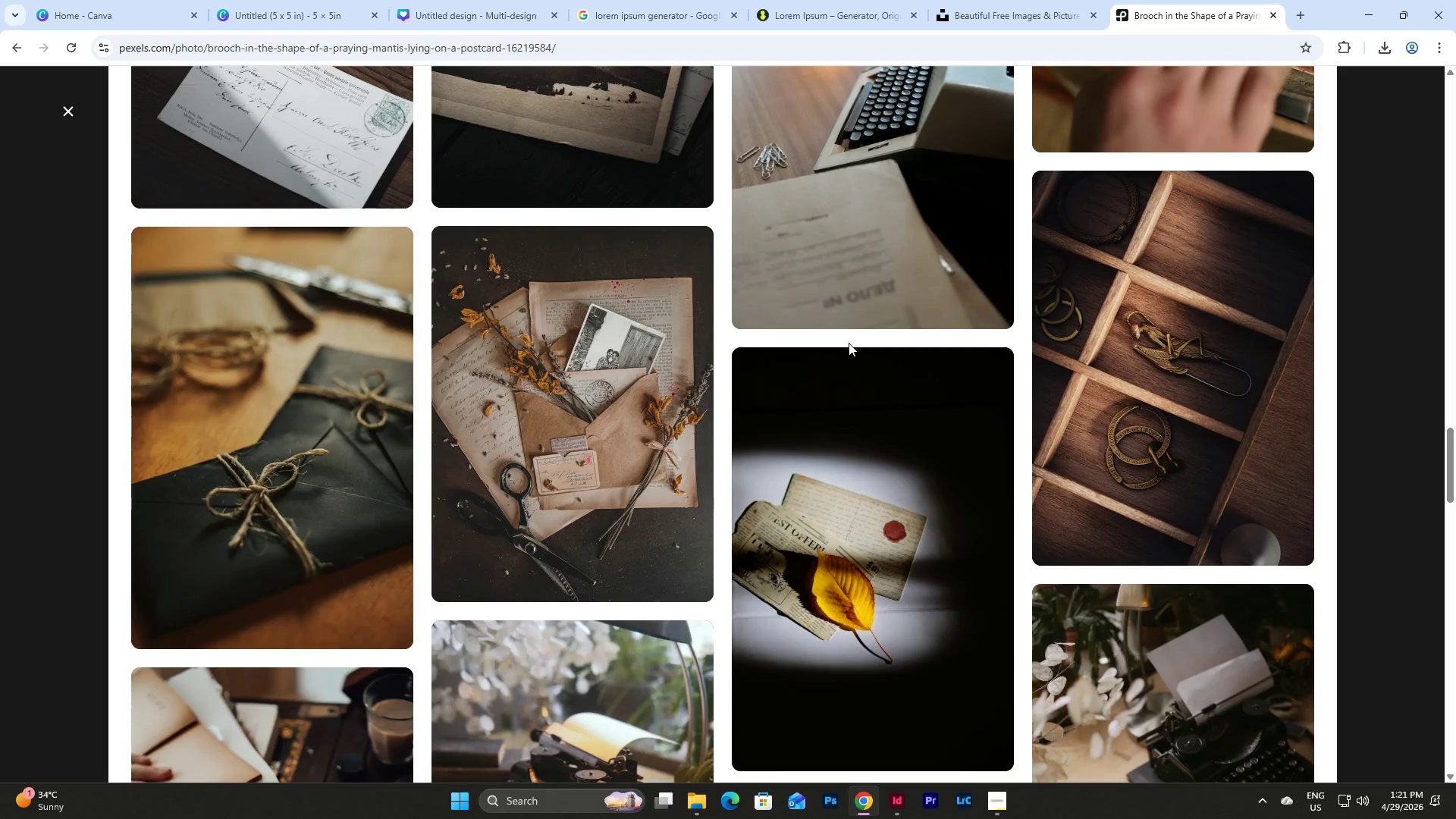 
scroll: coordinate [849, 343], scroll_direction: down, amount: 2.0
 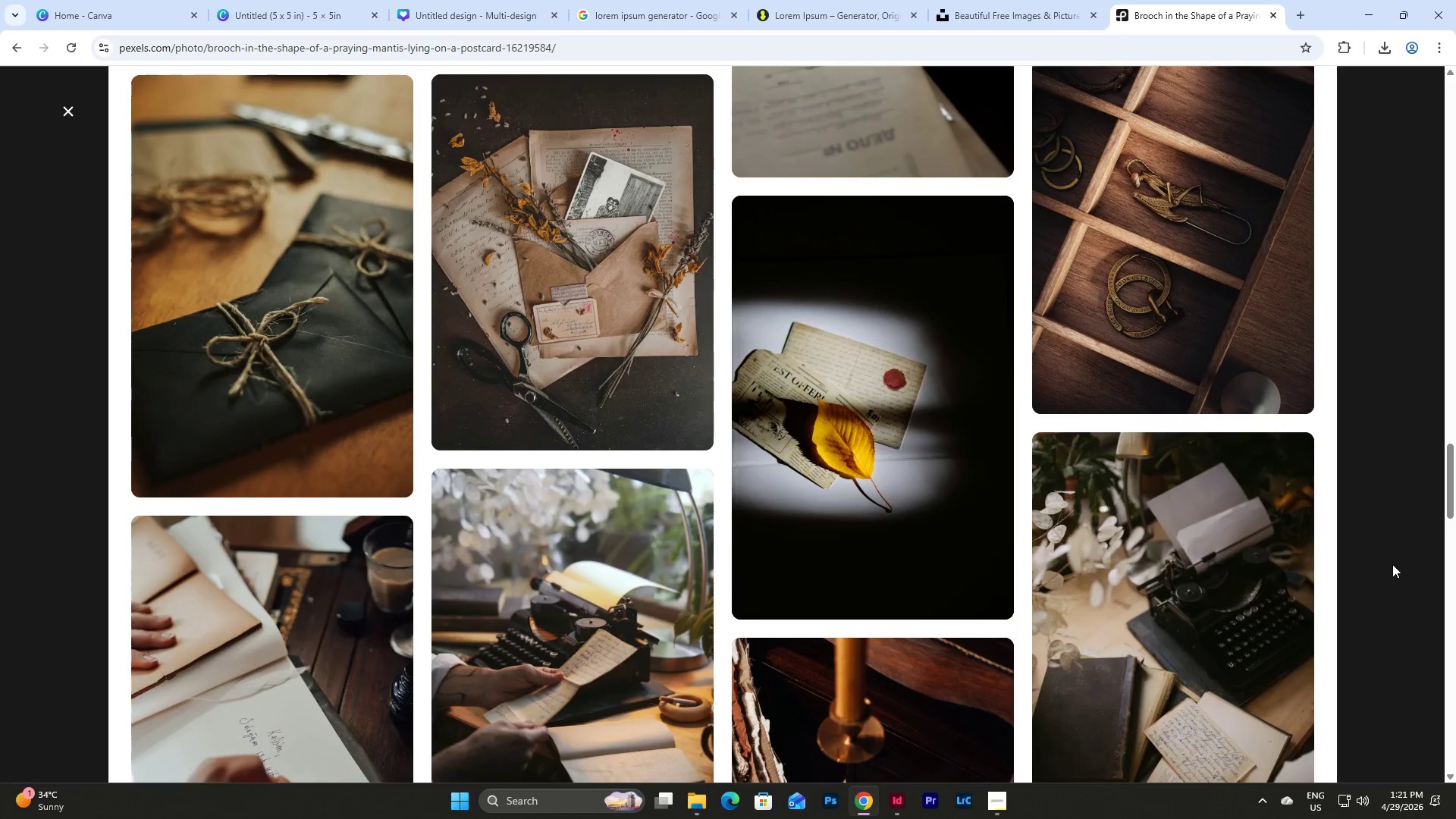 
left_click_drag(start_coordinate=[1453, 486], to_coordinate=[1455, 86])
 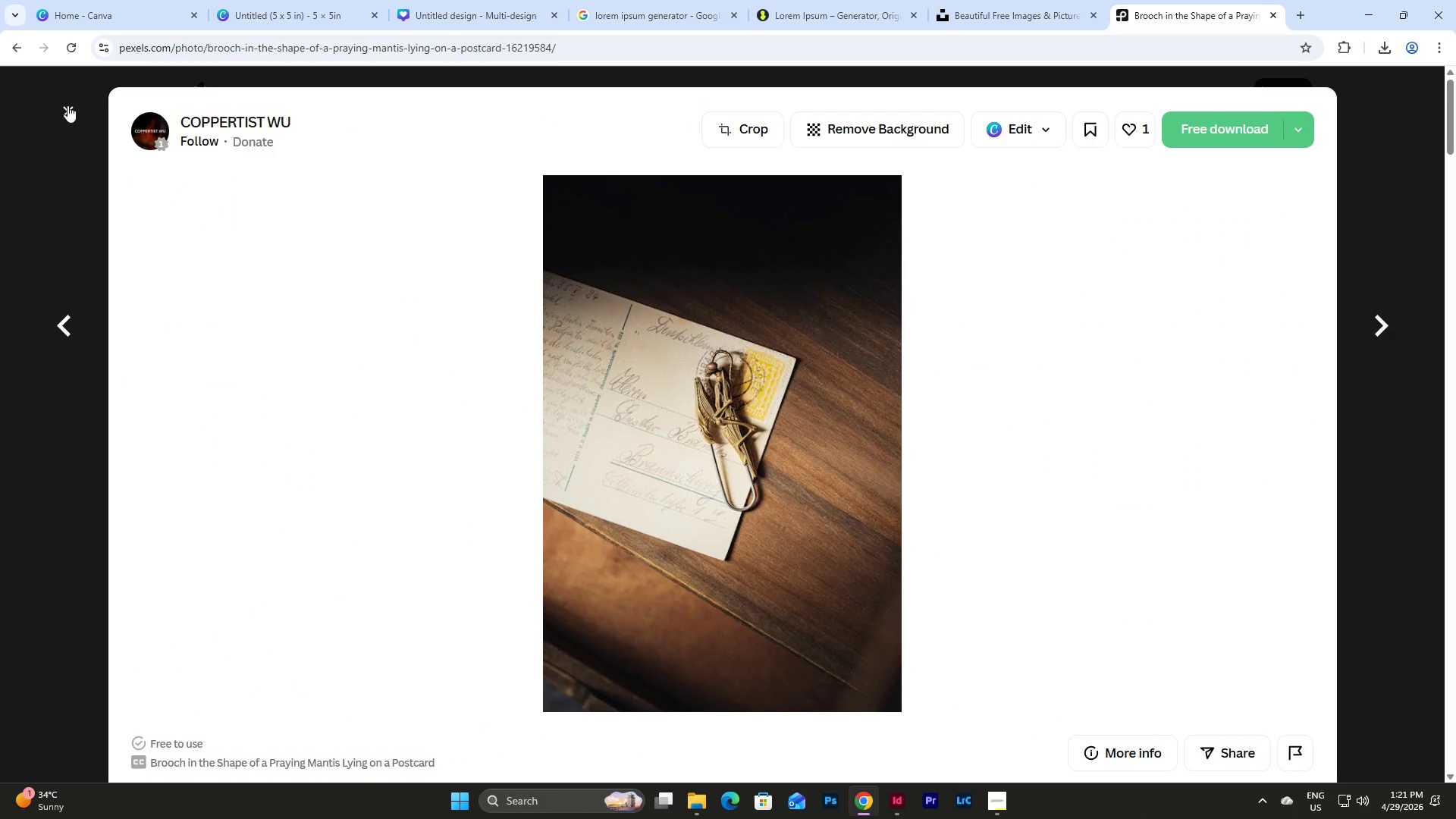 
left_click([67, 105])
 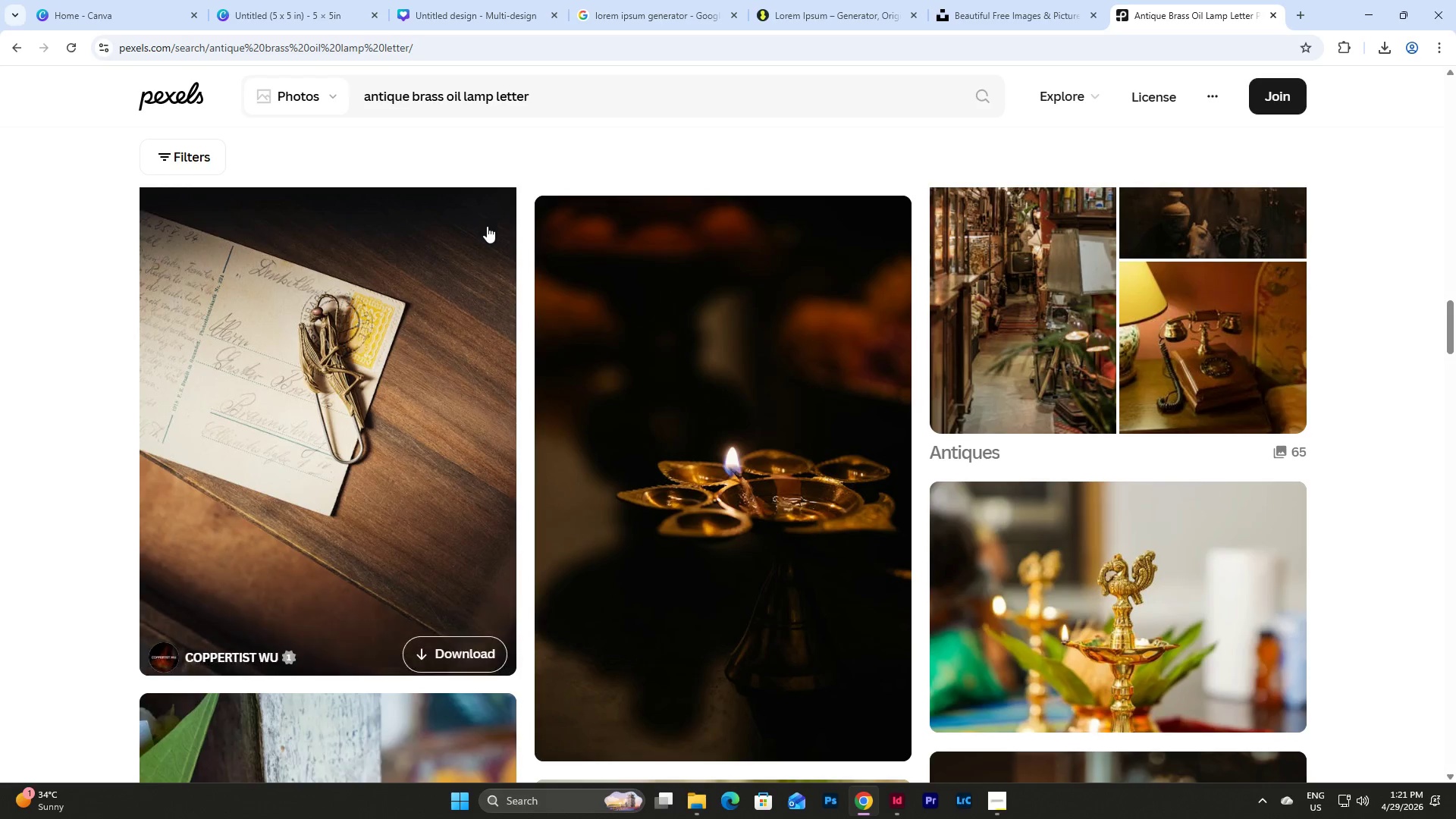 
left_click_drag(start_coordinate=[571, 100], to_coordinate=[322, 100])
 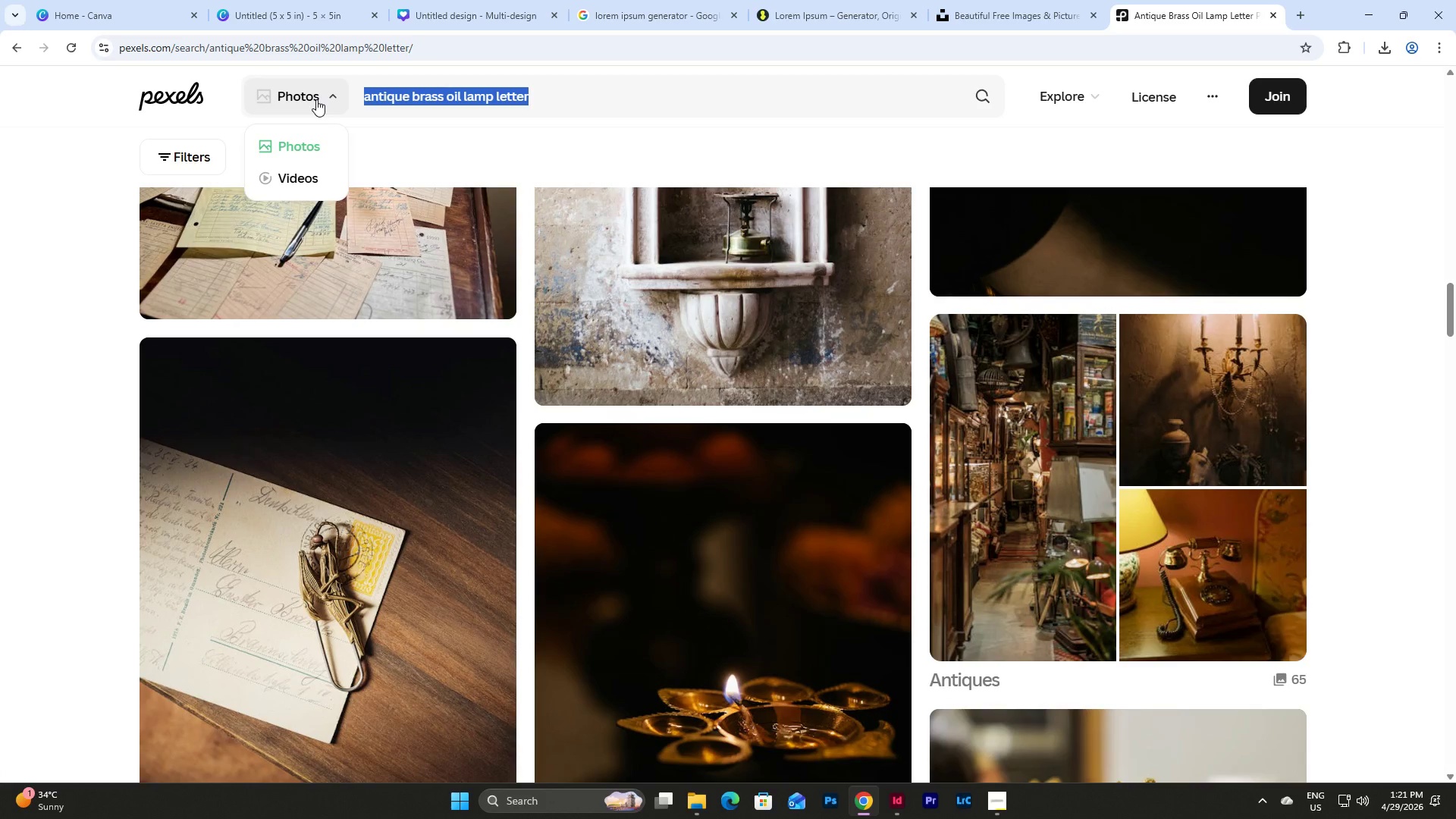 
scroll: coordinate [487, 226], scroll_direction: up, amount: 3.0
 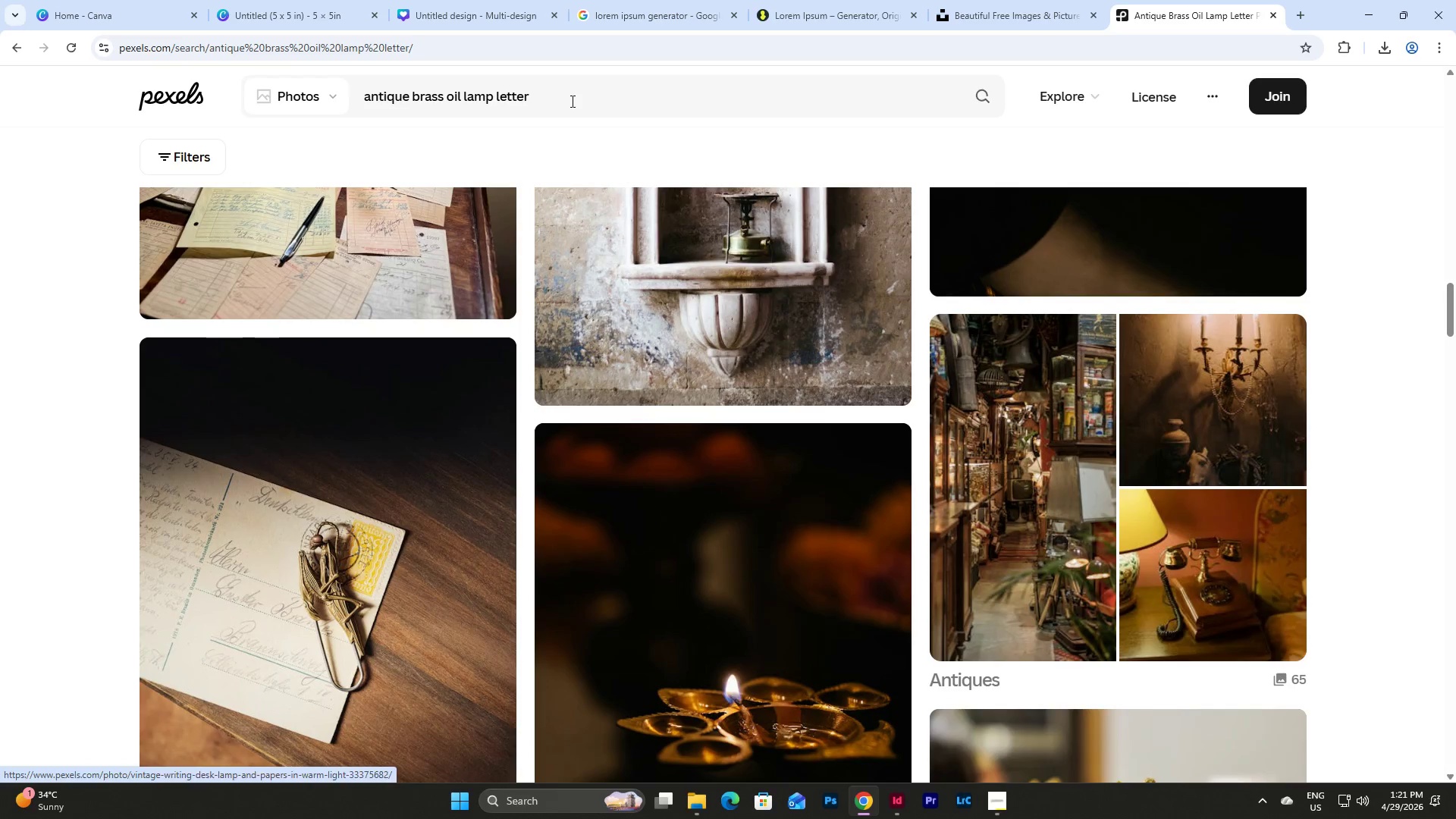 
key(Backspace)
type(b)
key(Backspace)
type(vintage pocket watch)
 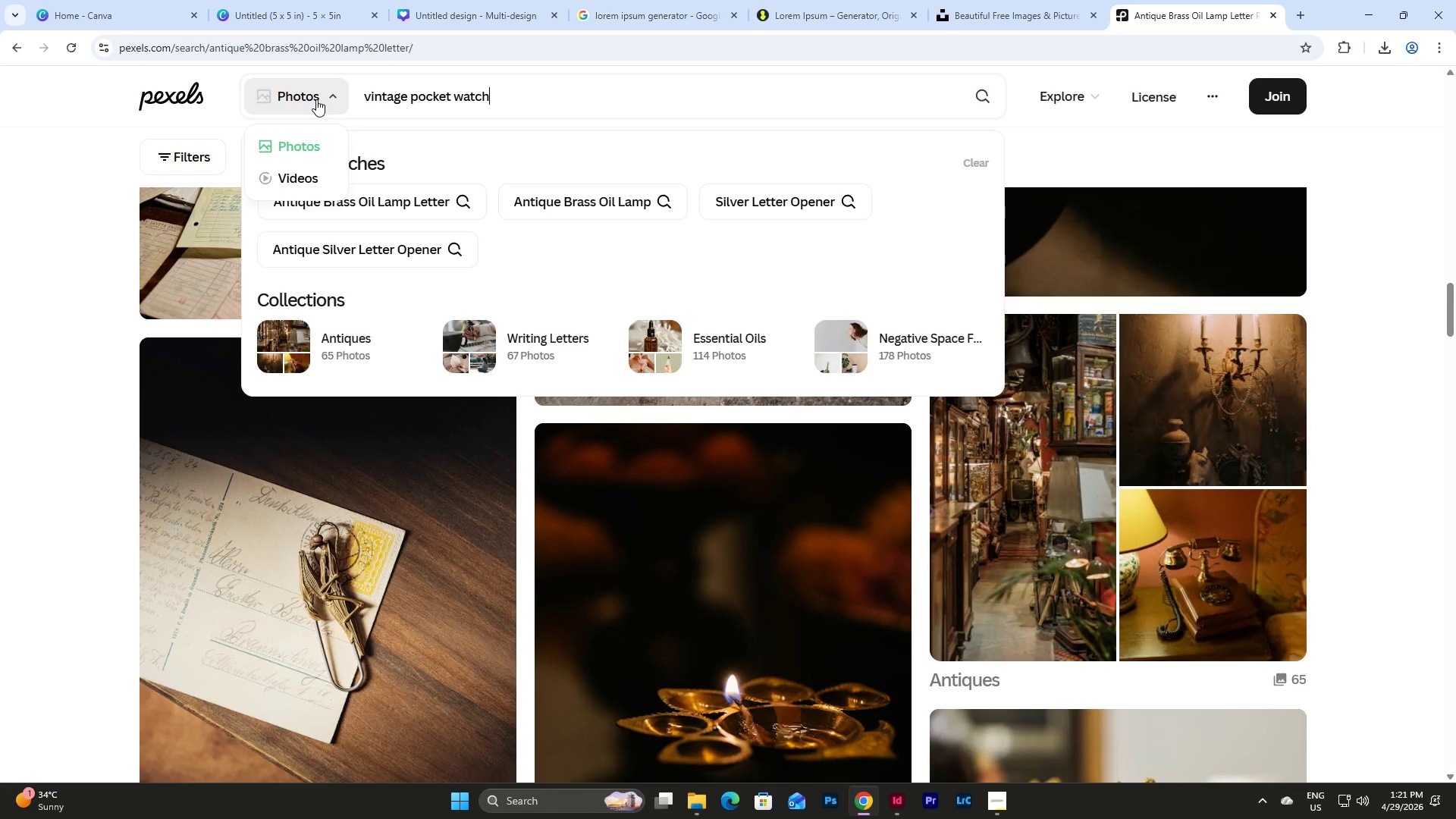 
key(Enter)
 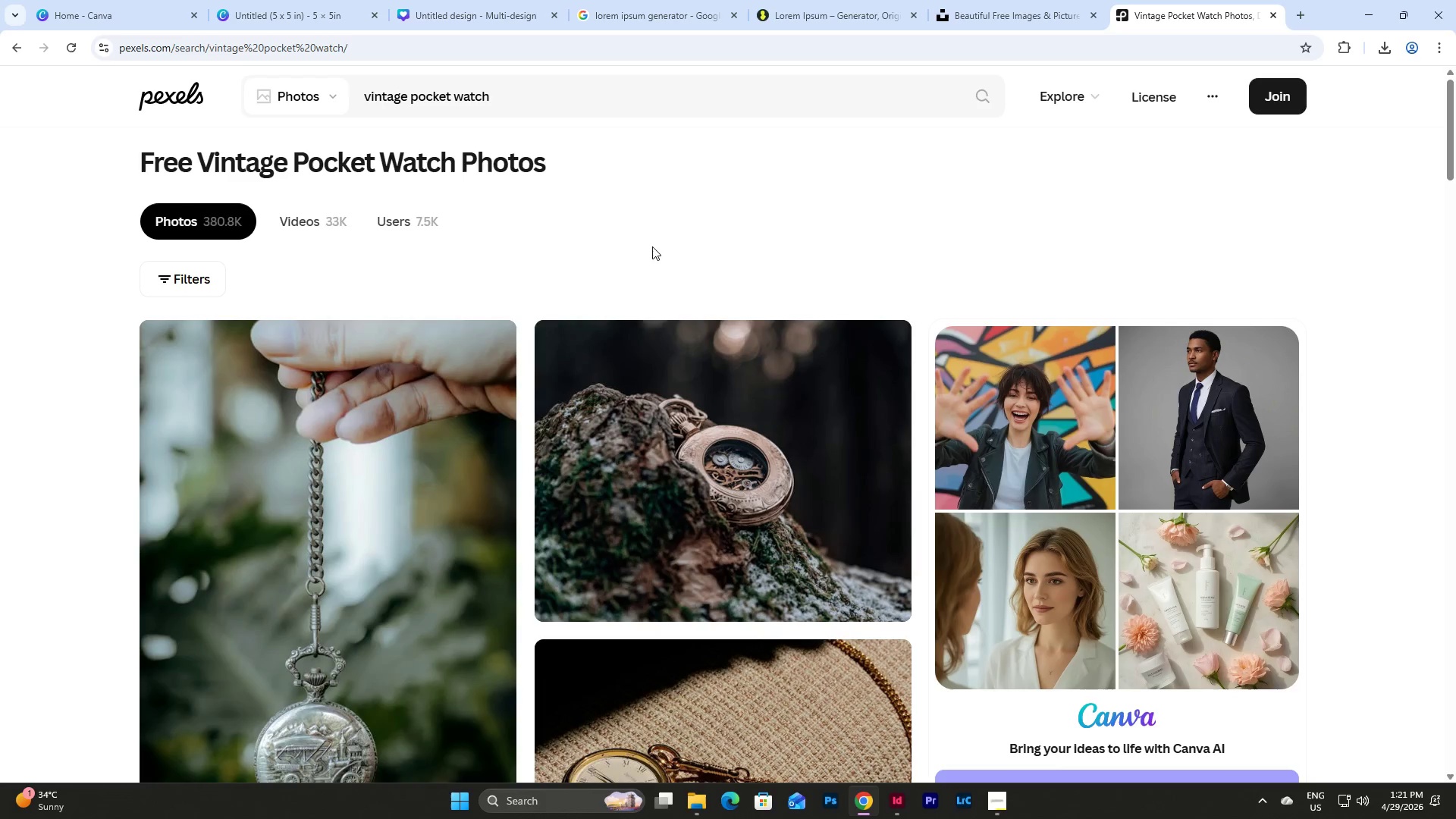 
scroll: coordinate [736, 232], scroll_direction: down, amount: 25.0
 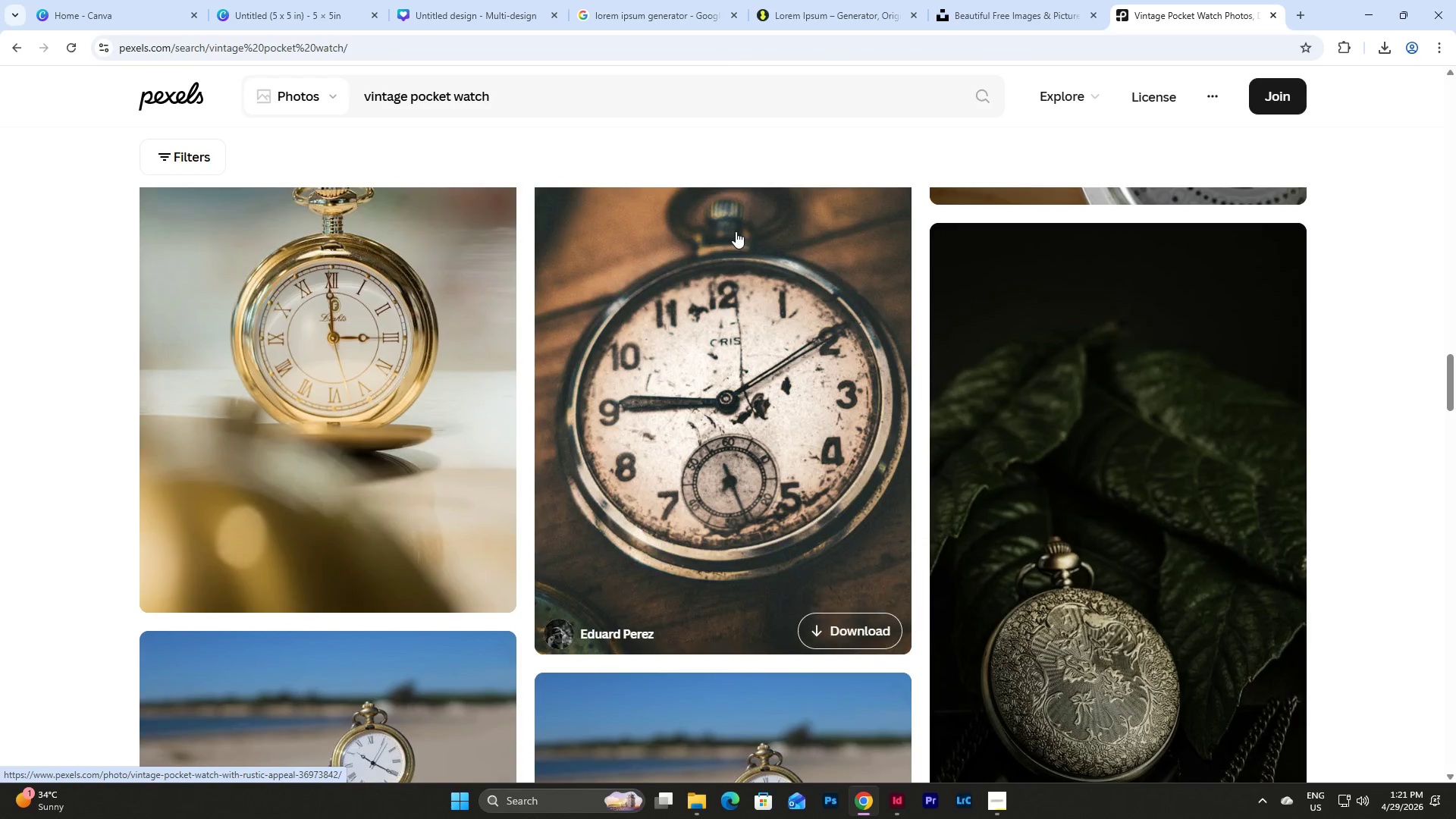 
scroll: coordinate [736, 231], scroll_direction: down, amount: 18.0
 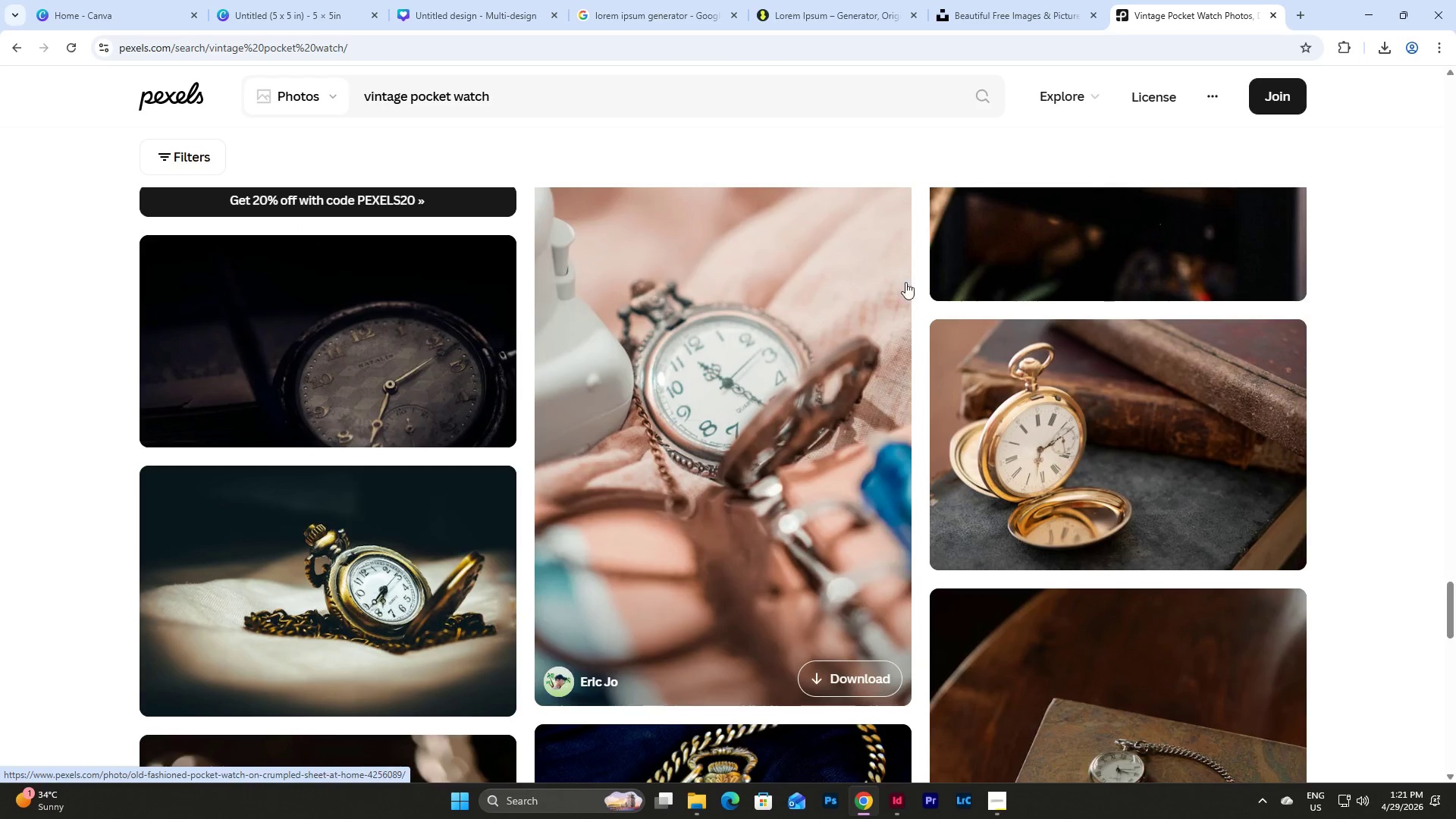 
left_click_drag(start_coordinate=[1455, 611], to_coordinate=[1451, 86])
 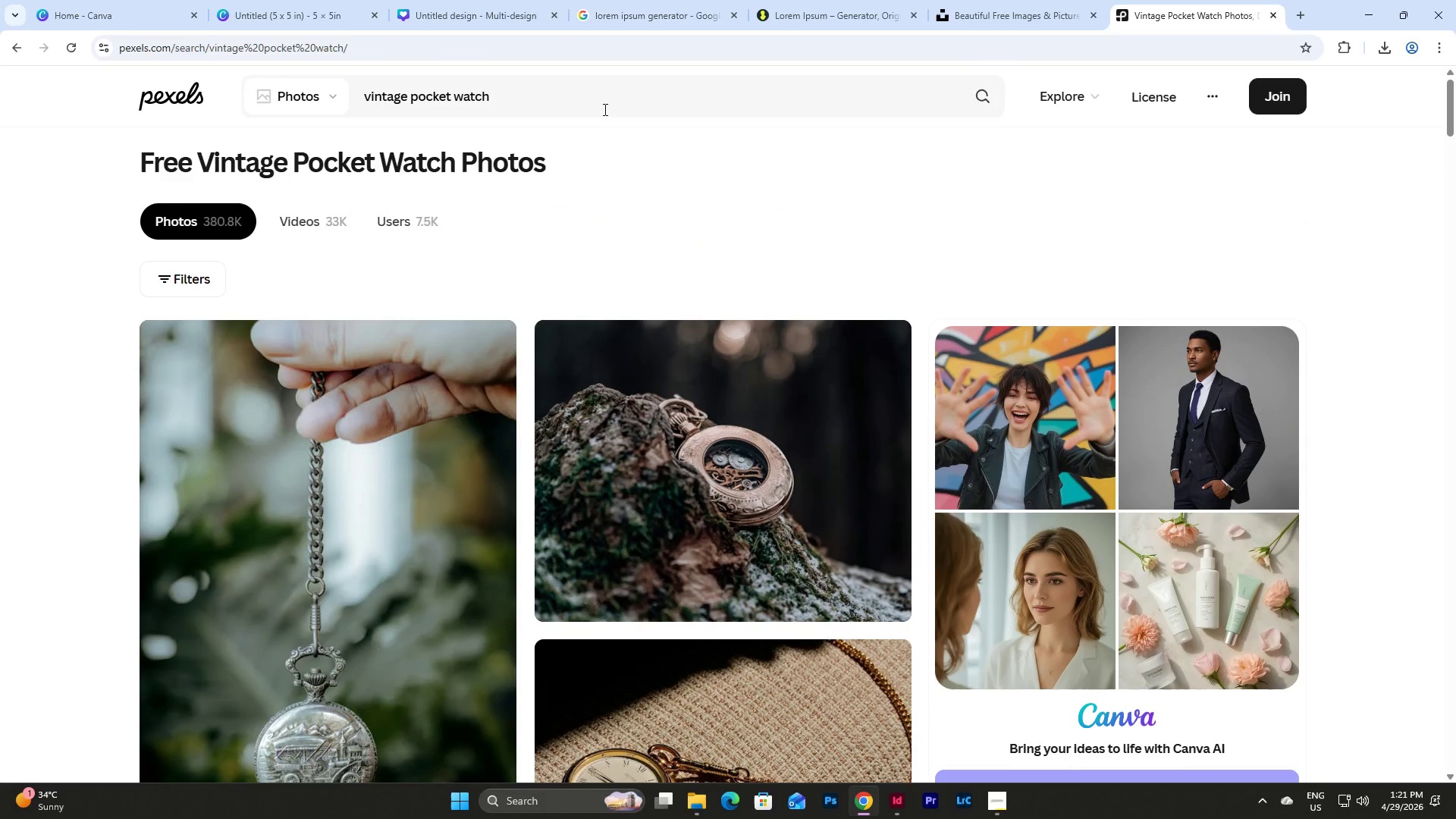 
left_click_drag(start_coordinate=[571, 105], to_coordinate=[313, 95])
 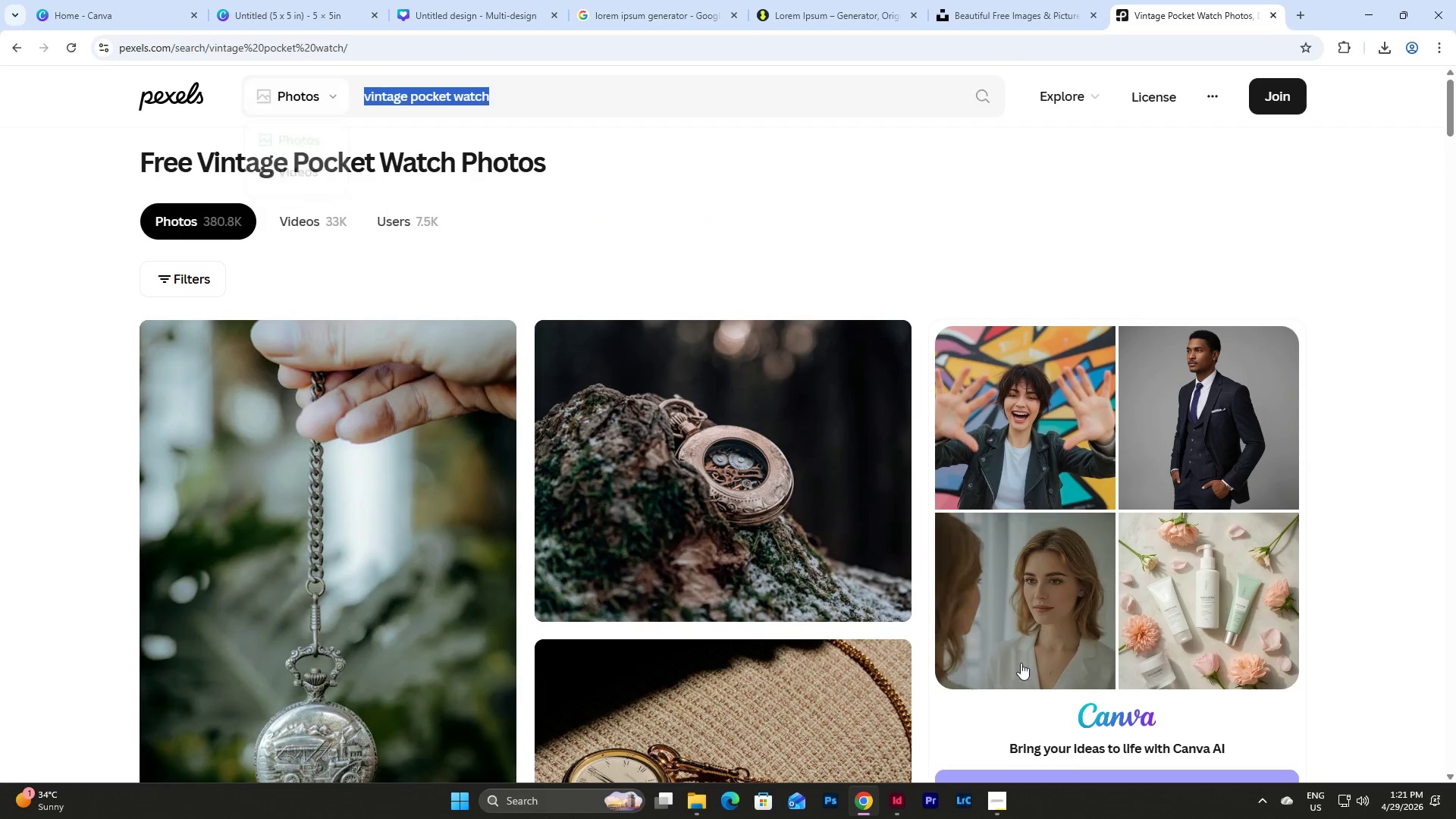 
left_click([990, 803])